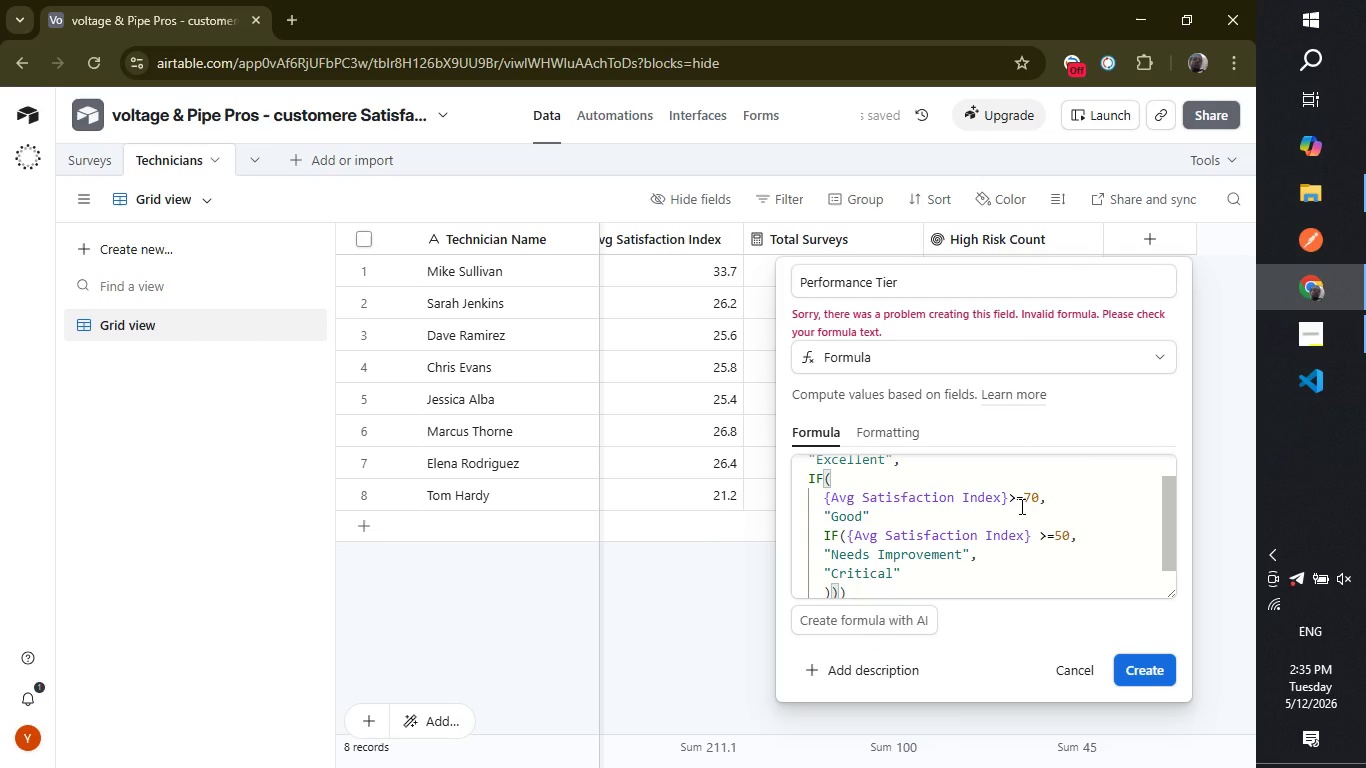 
left_click_drag(start_coordinate=[1174, 533], to_coordinate=[1171, 521])
 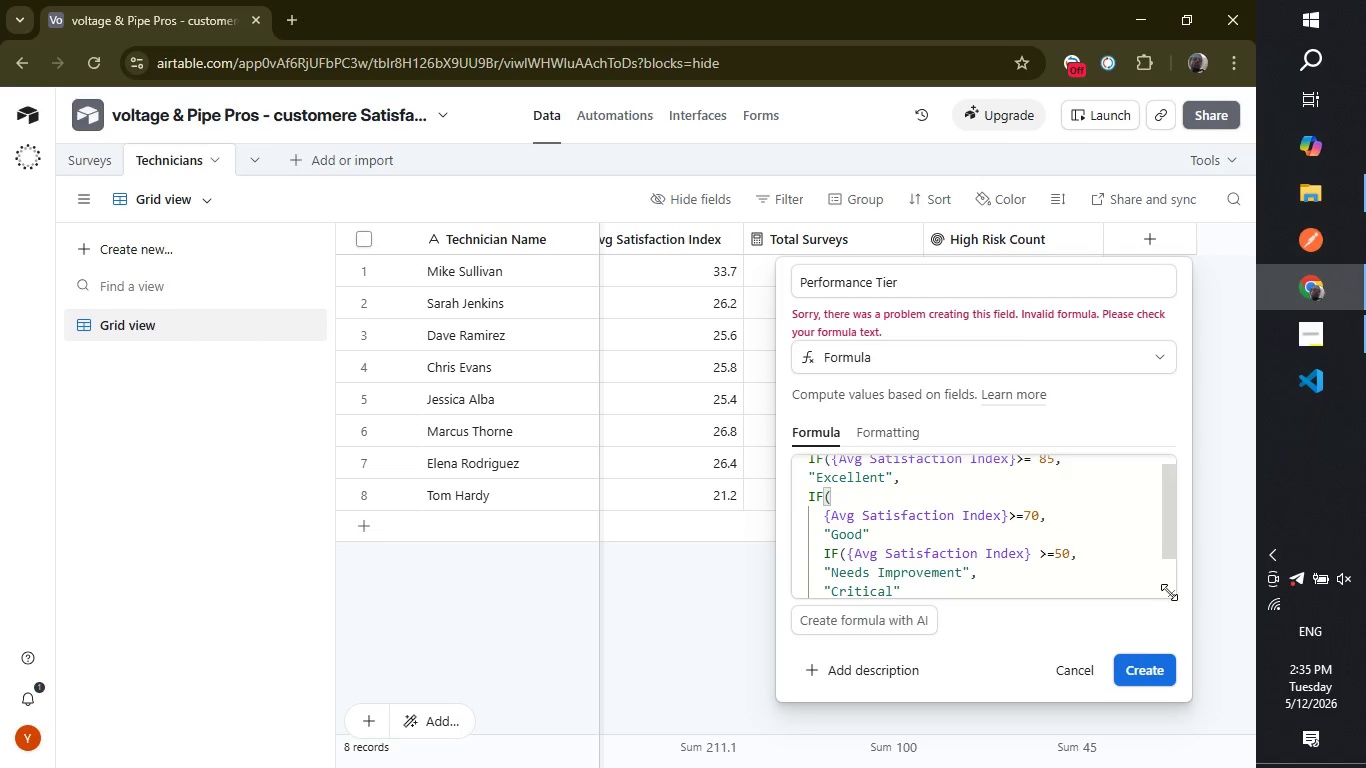 
left_click_drag(start_coordinate=[1169, 593], to_coordinate=[1199, 687])
 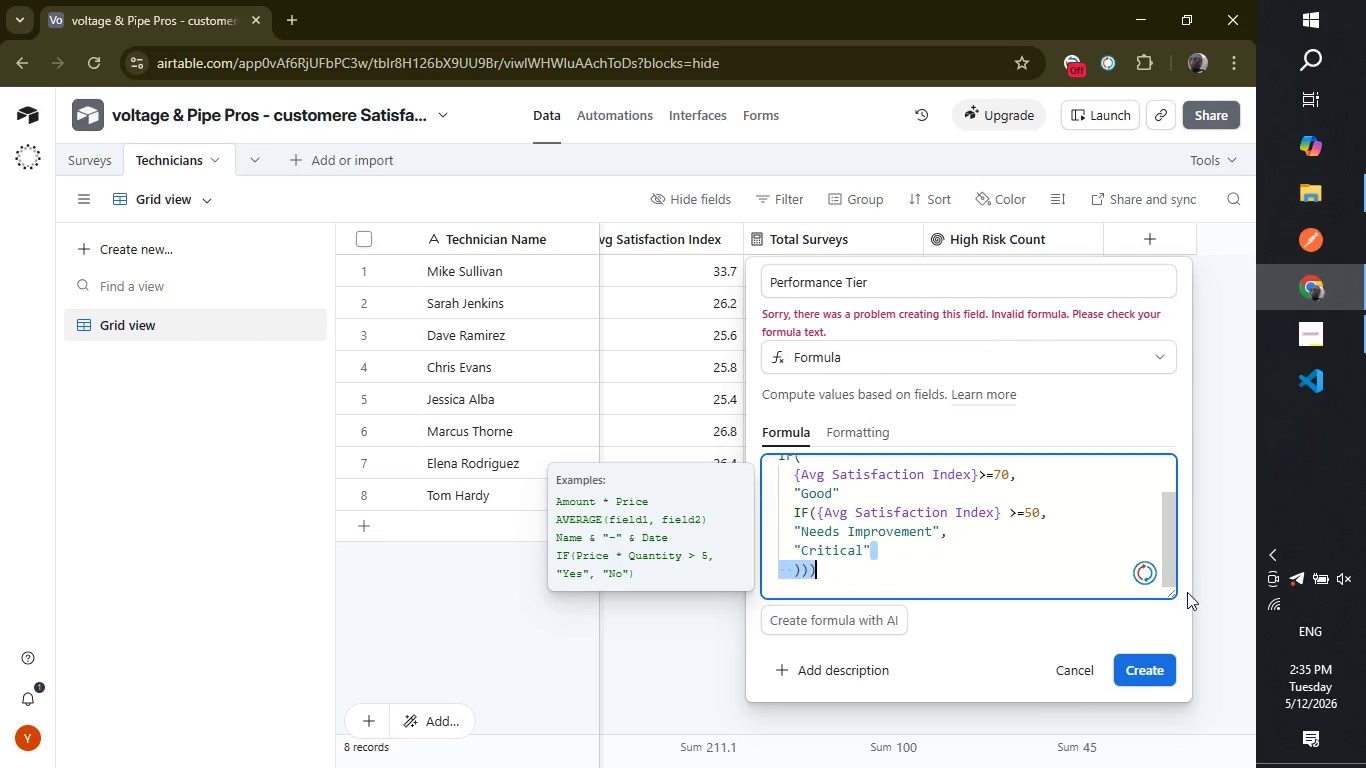 
left_click_drag(start_coordinate=[1170, 591], to_coordinate=[1223, 644])
 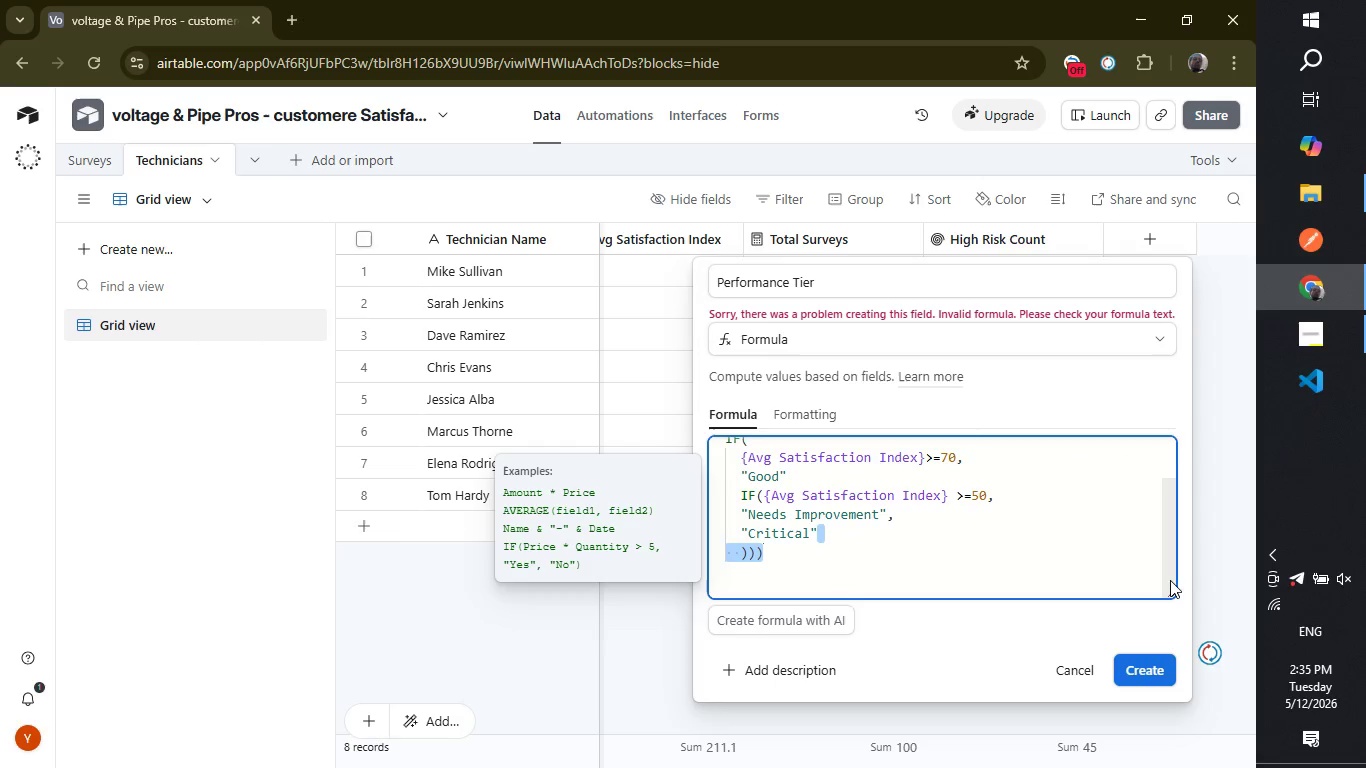 
left_click_drag(start_coordinate=[1163, 578], to_coordinate=[1161, 537])
 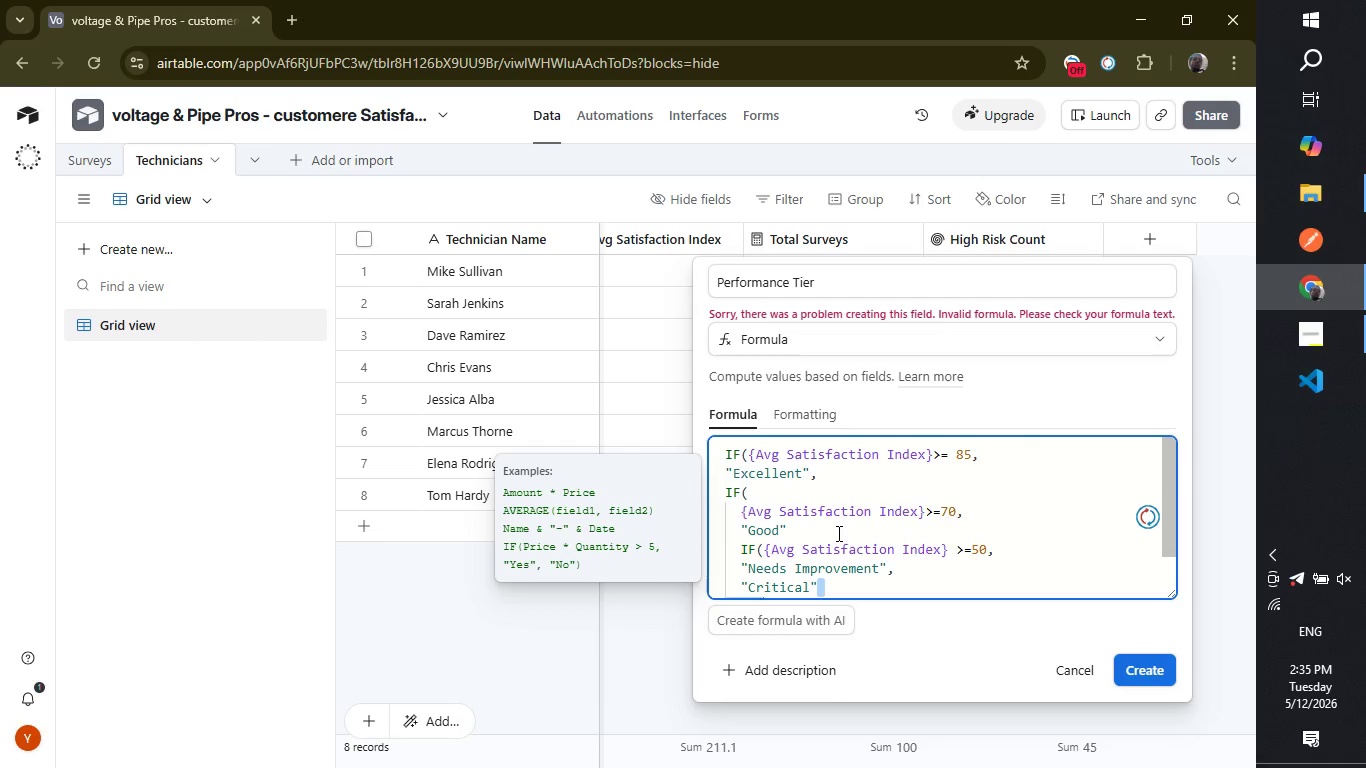 
left_click([837, 532])
 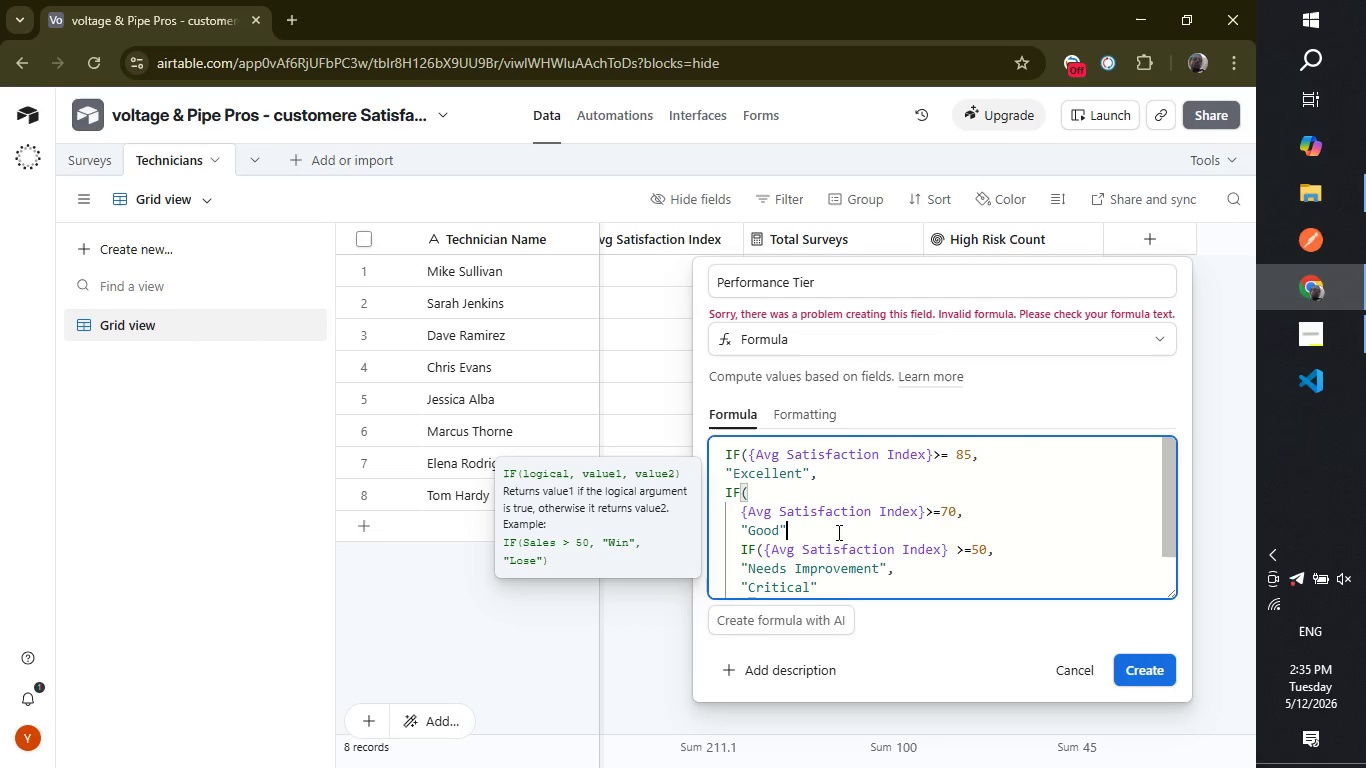 
key(Comma)
 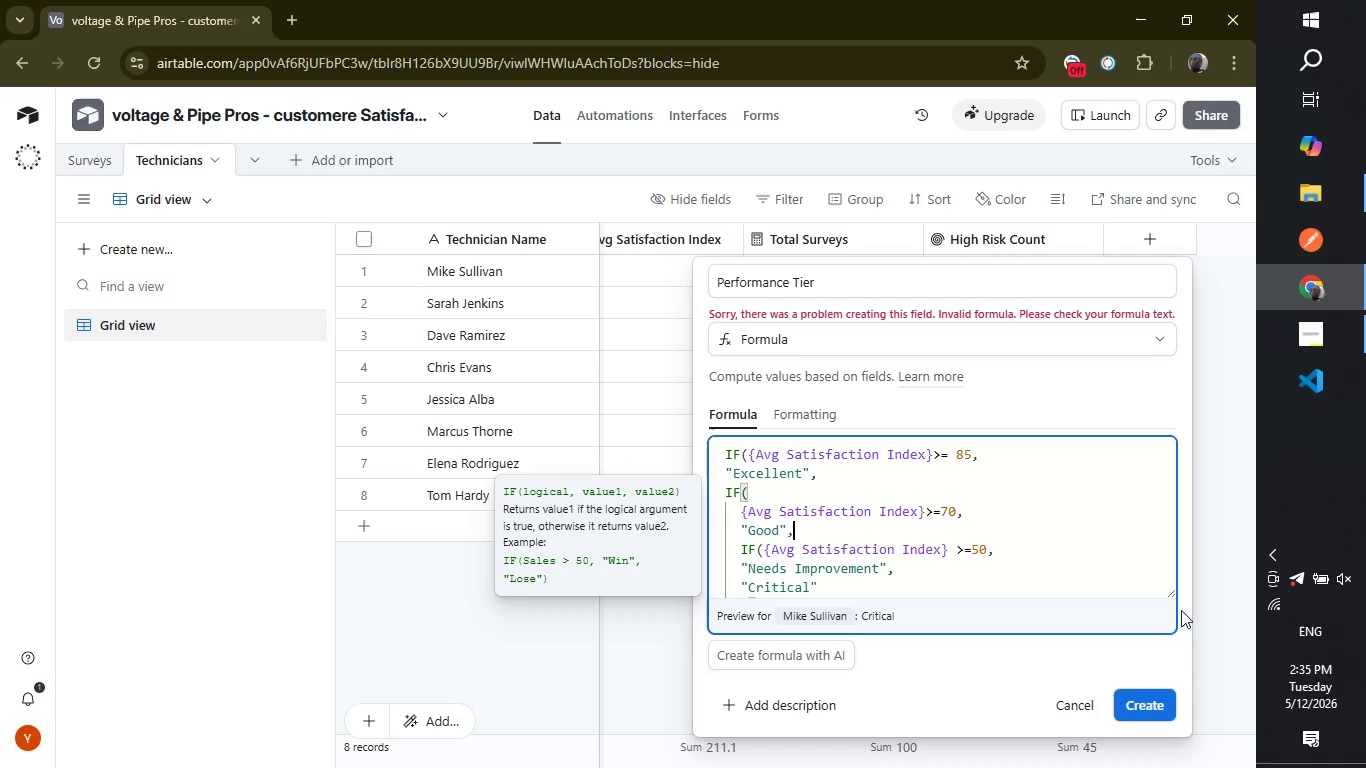 
left_click([1149, 699])
 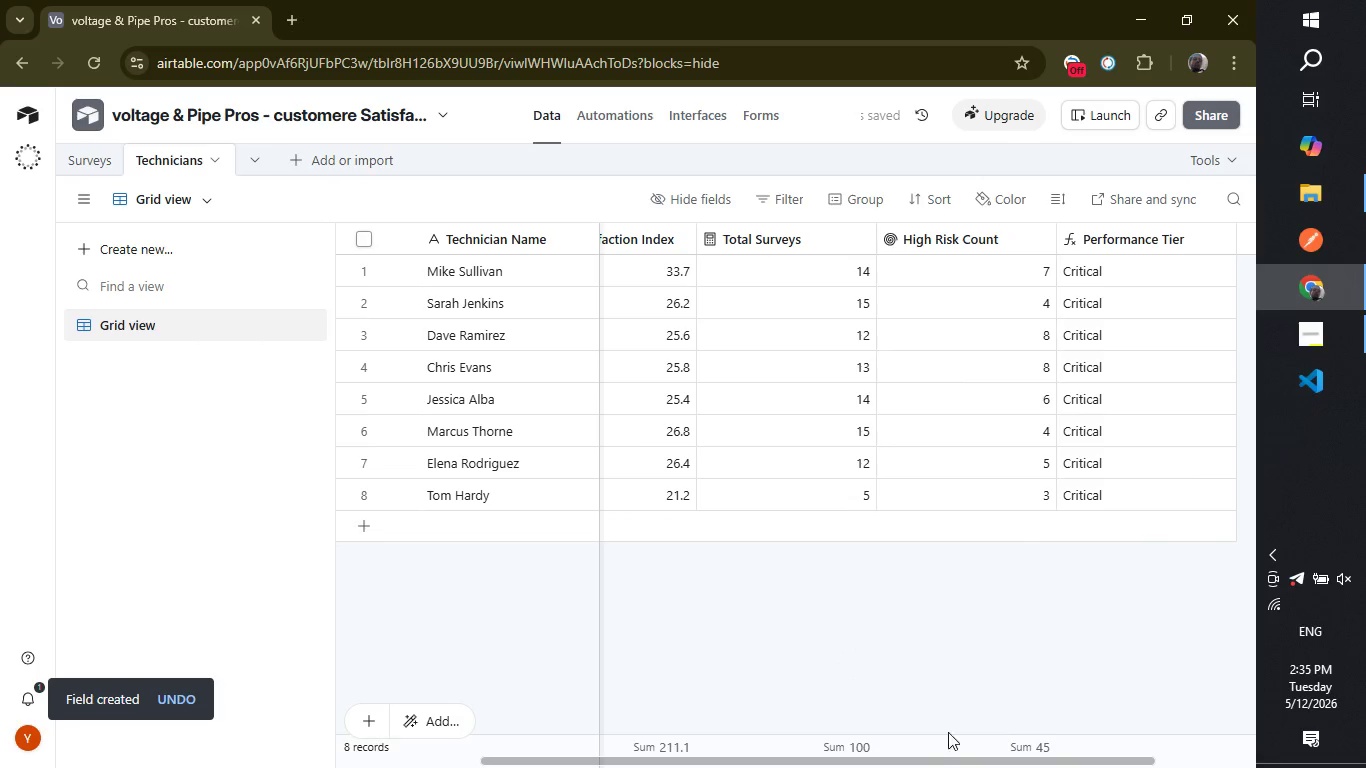 
wait(5.64)
 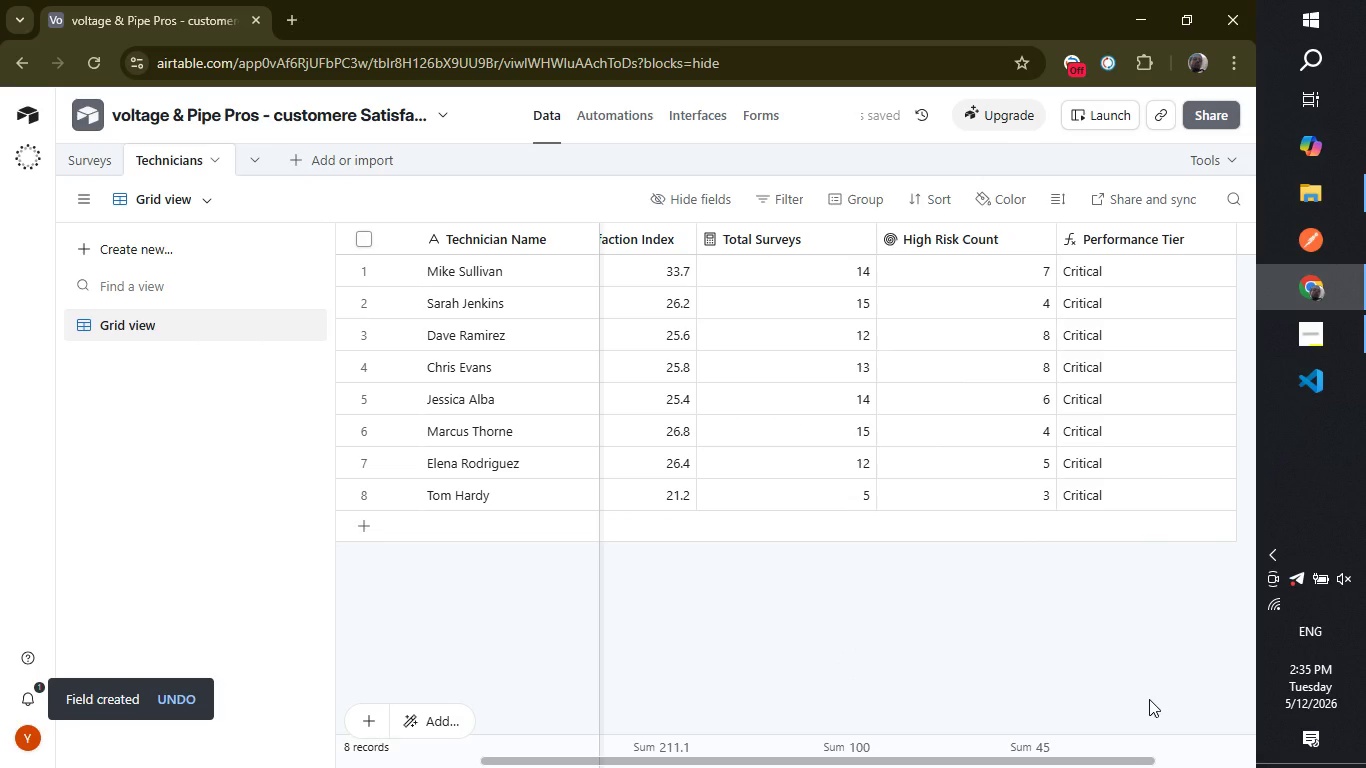 
left_click_drag(start_coordinate=[935, 758], to_coordinate=[811, 754])
 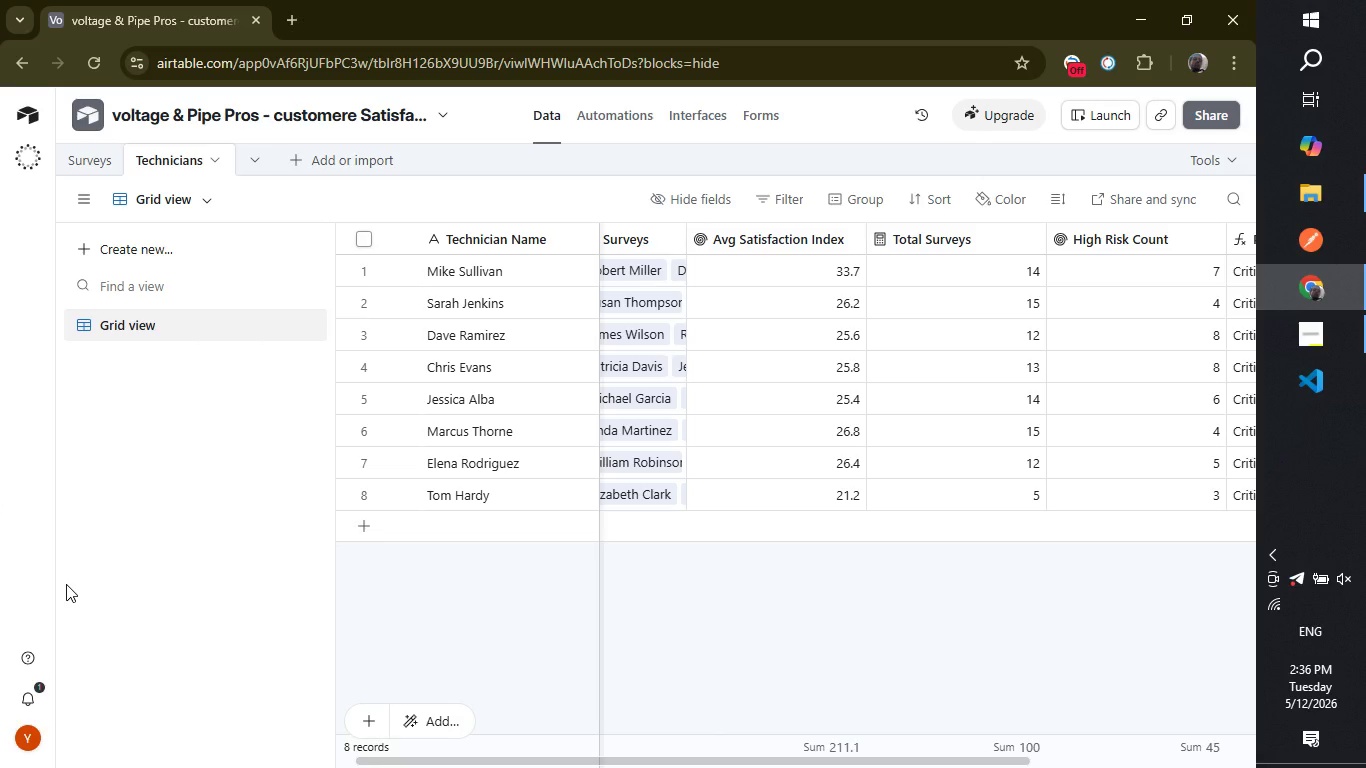 
wait(9.56)
 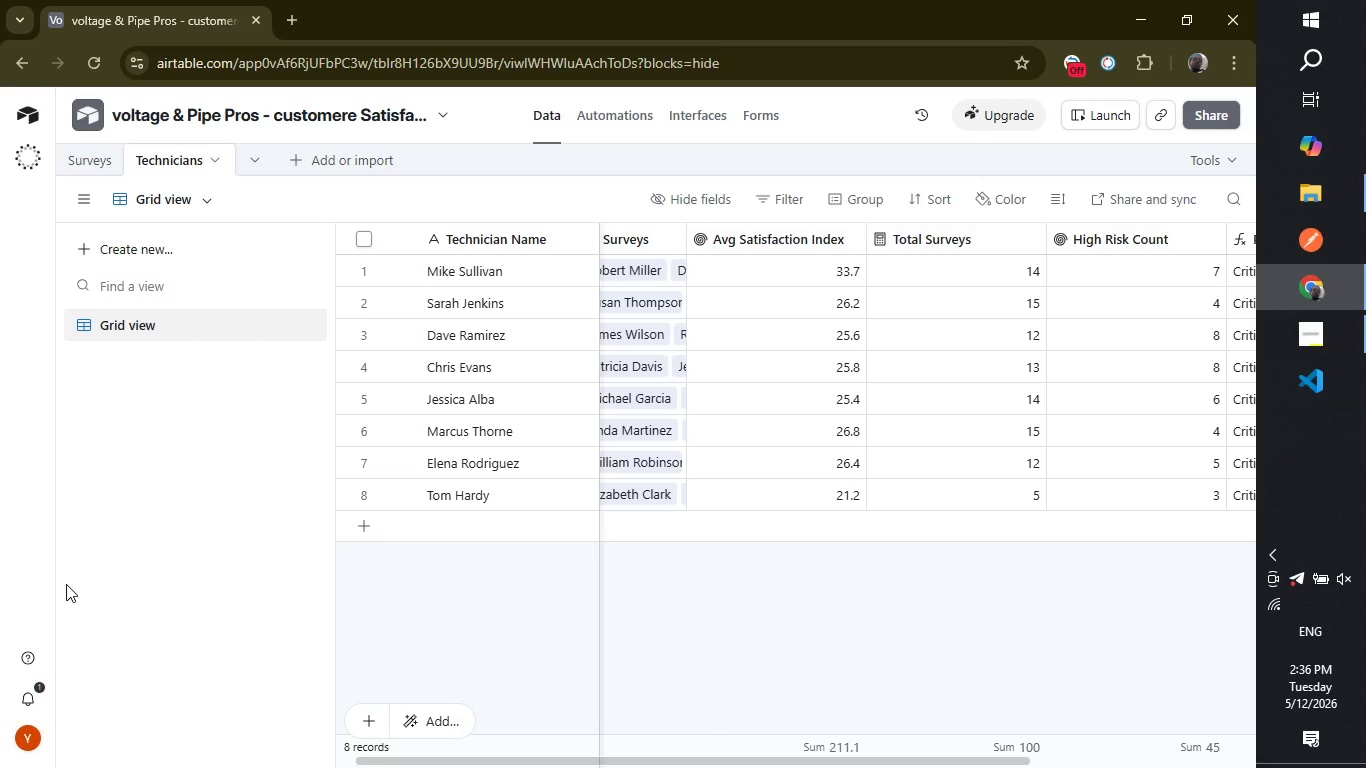 
left_click([76, 154])
 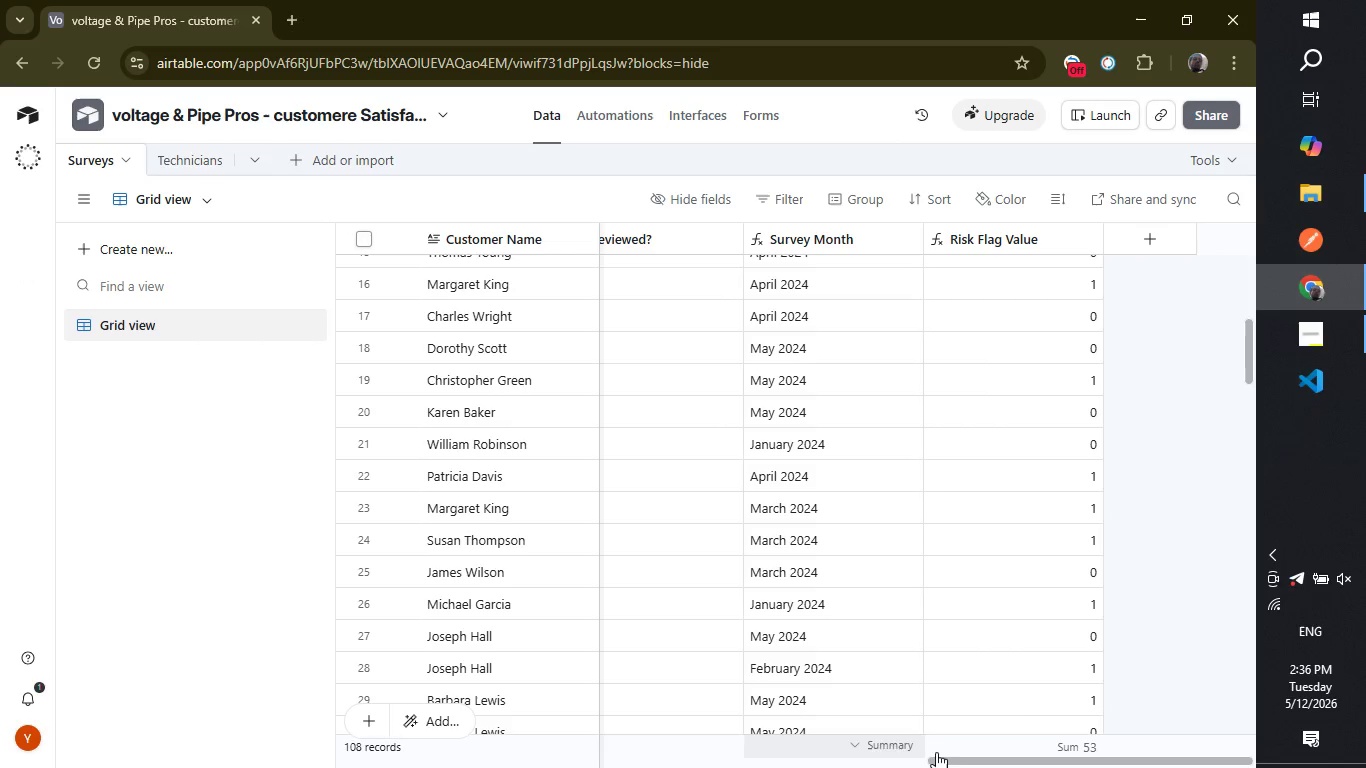 
left_click_drag(start_coordinate=[940, 760], to_coordinate=[963, 760])
 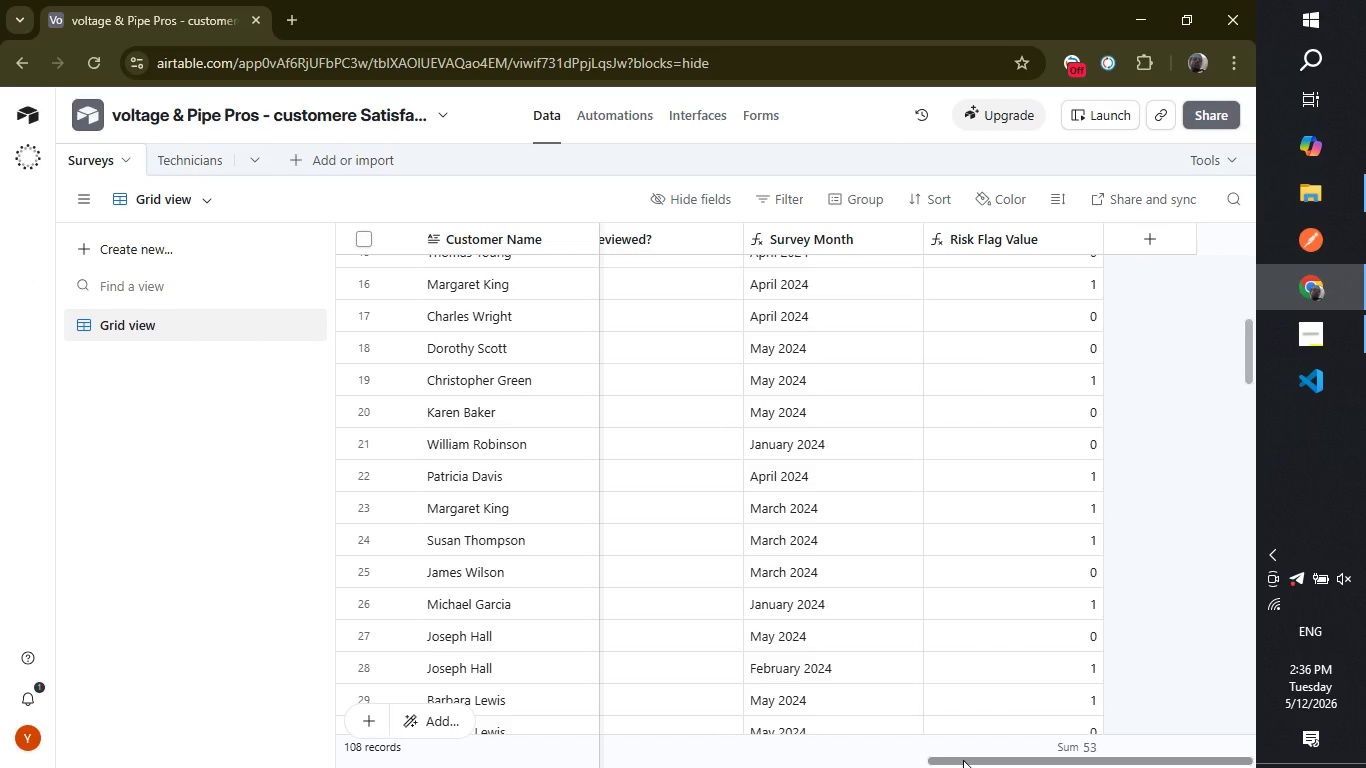 
left_click_drag(start_coordinate=[963, 760], to_coordinate=[790, 737])
 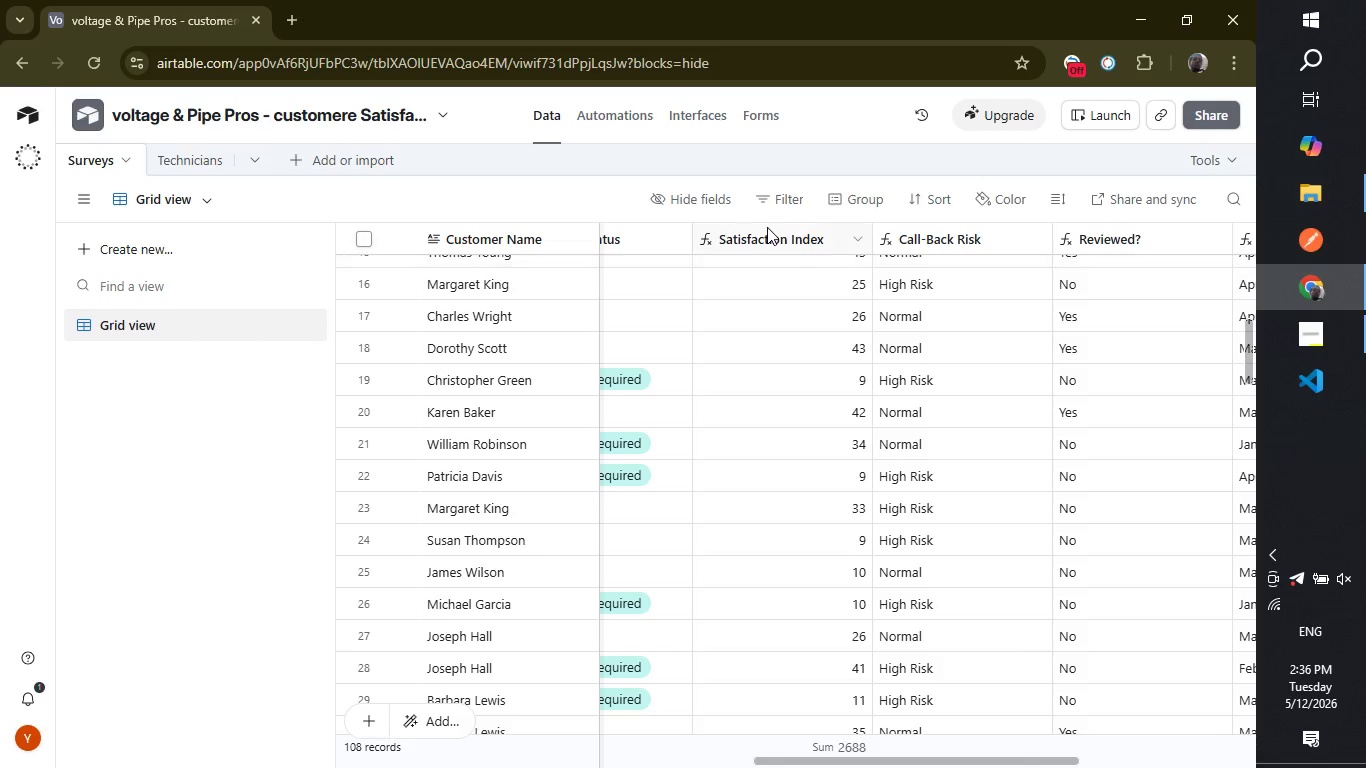 
double_click([767, 233])
 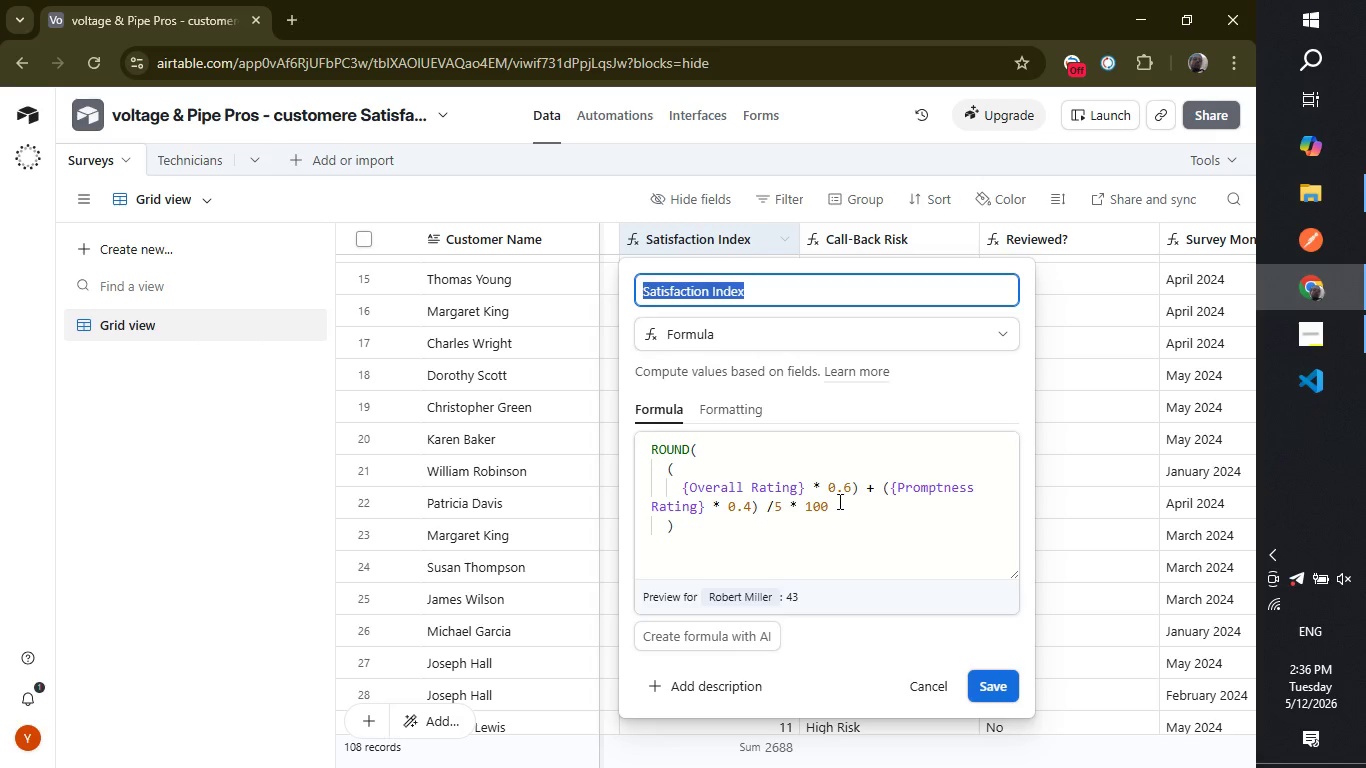 
wait(15.56)
 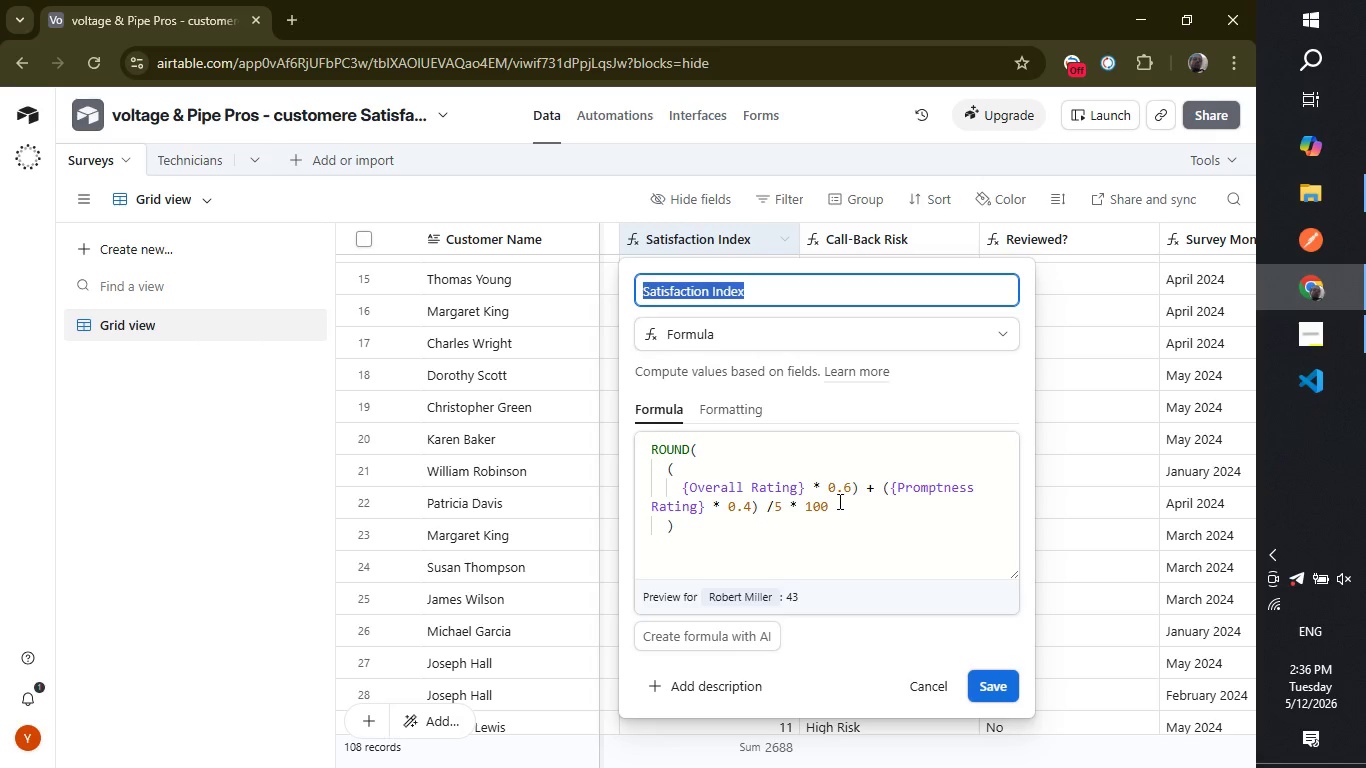 
left_click([988, 679])
 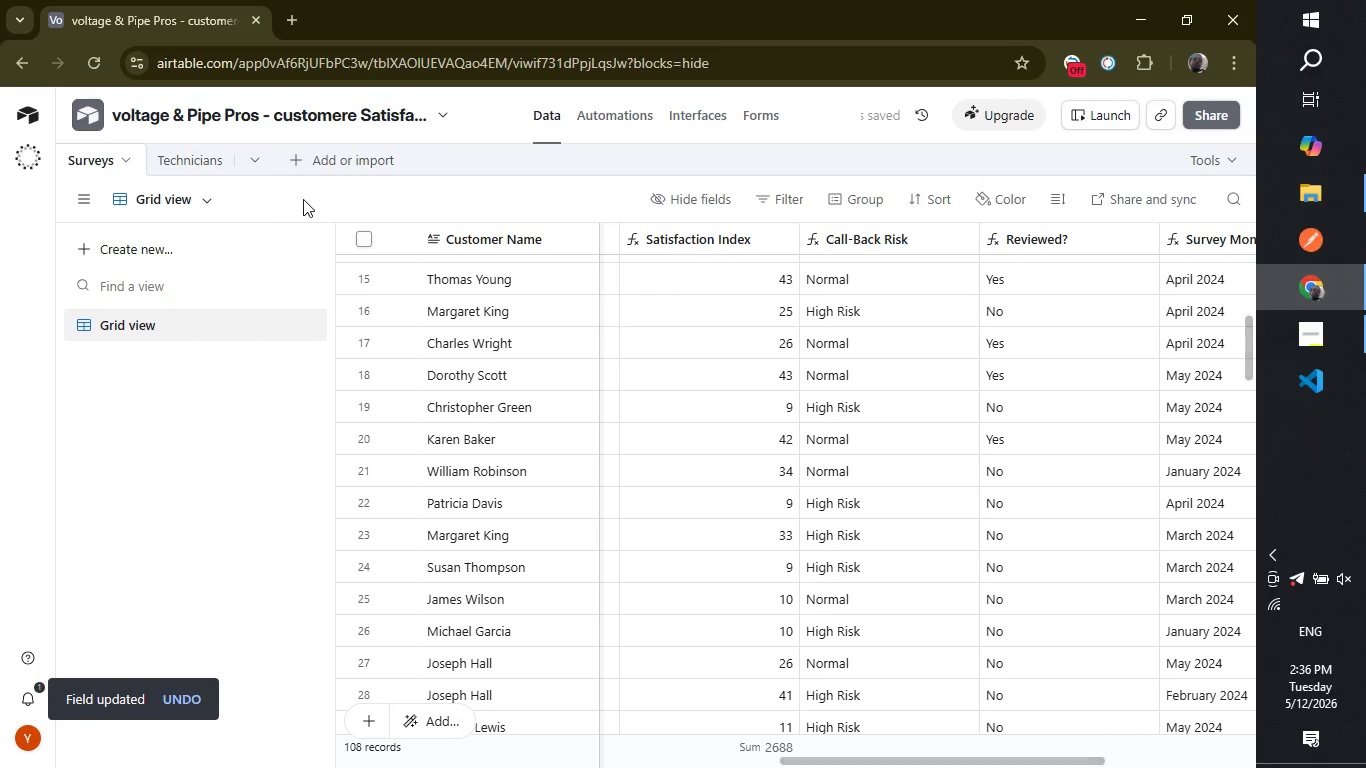 
wait(5.33)
 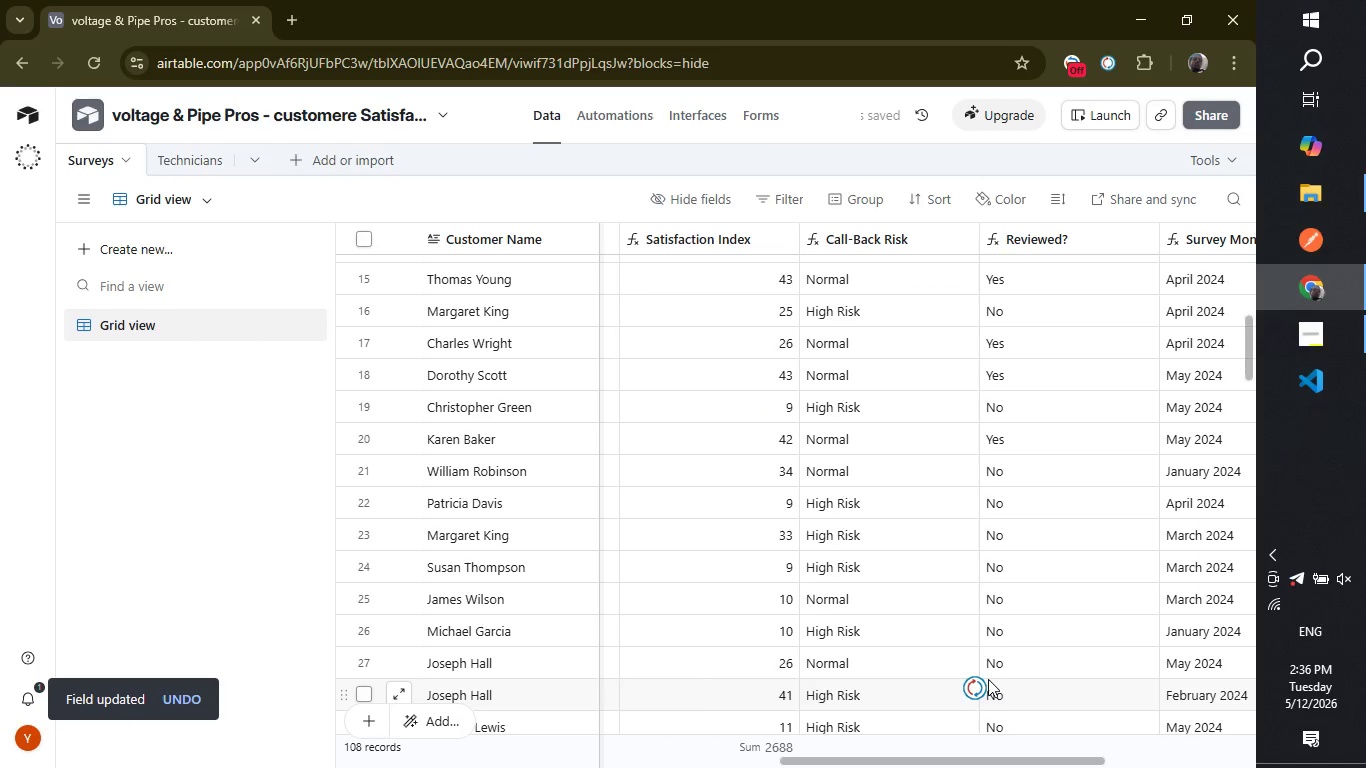 
left_click([191, 152])
 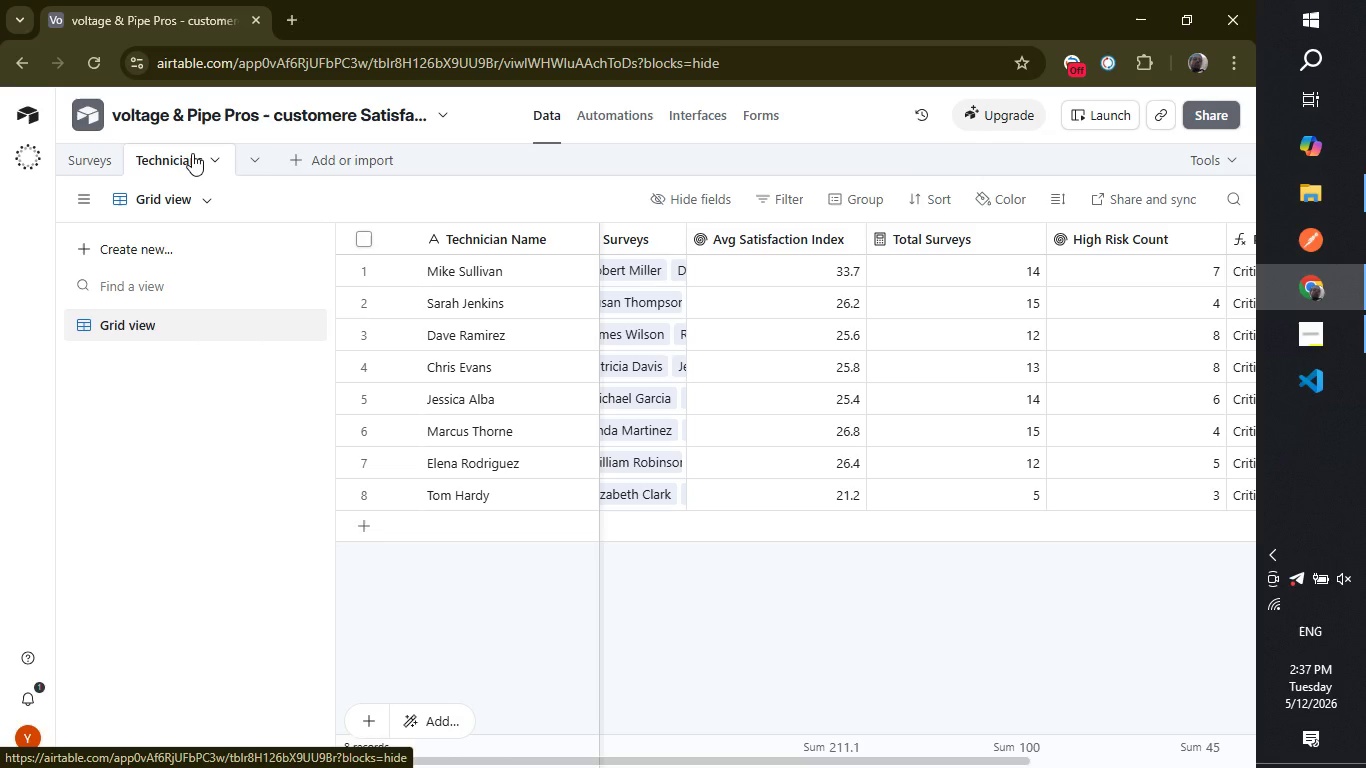 
wait(29.39)
 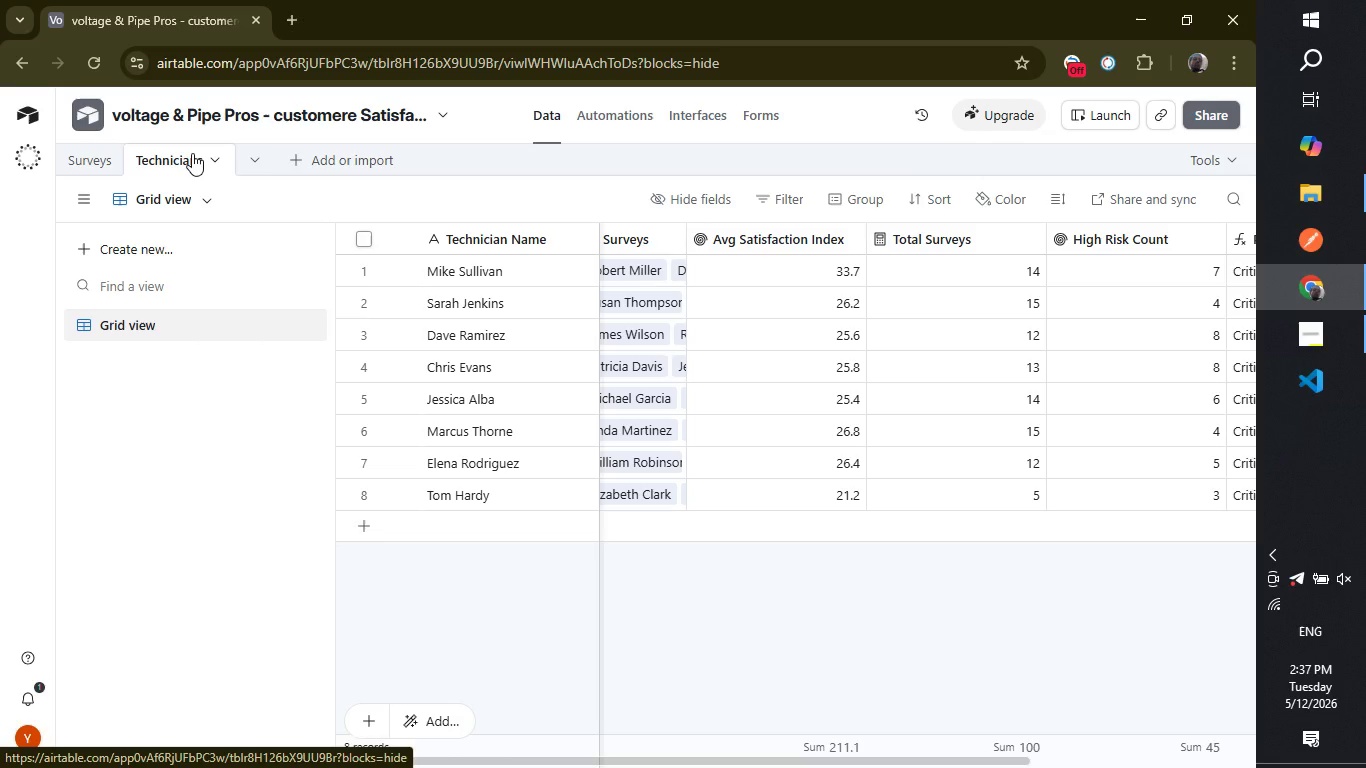 
left_click([1295, 577])
 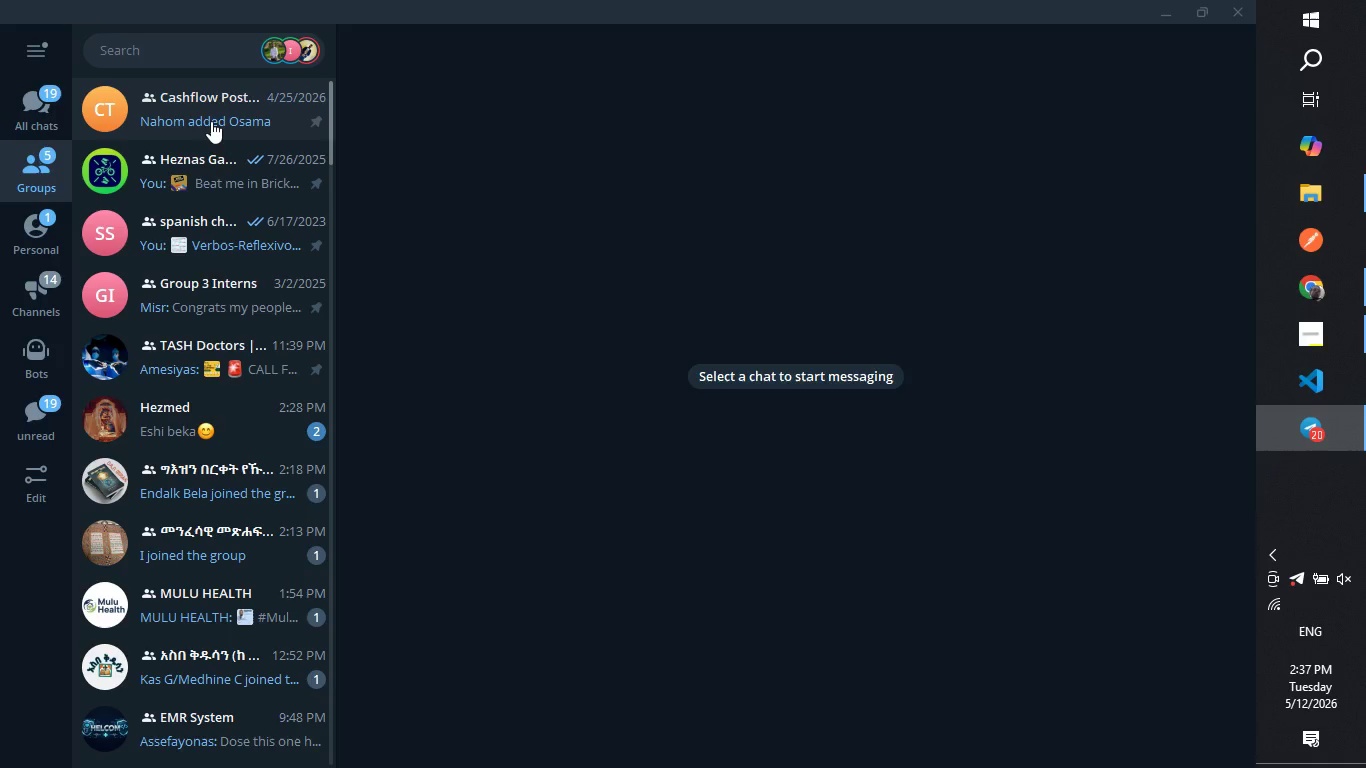 
left_click([212, 123])
 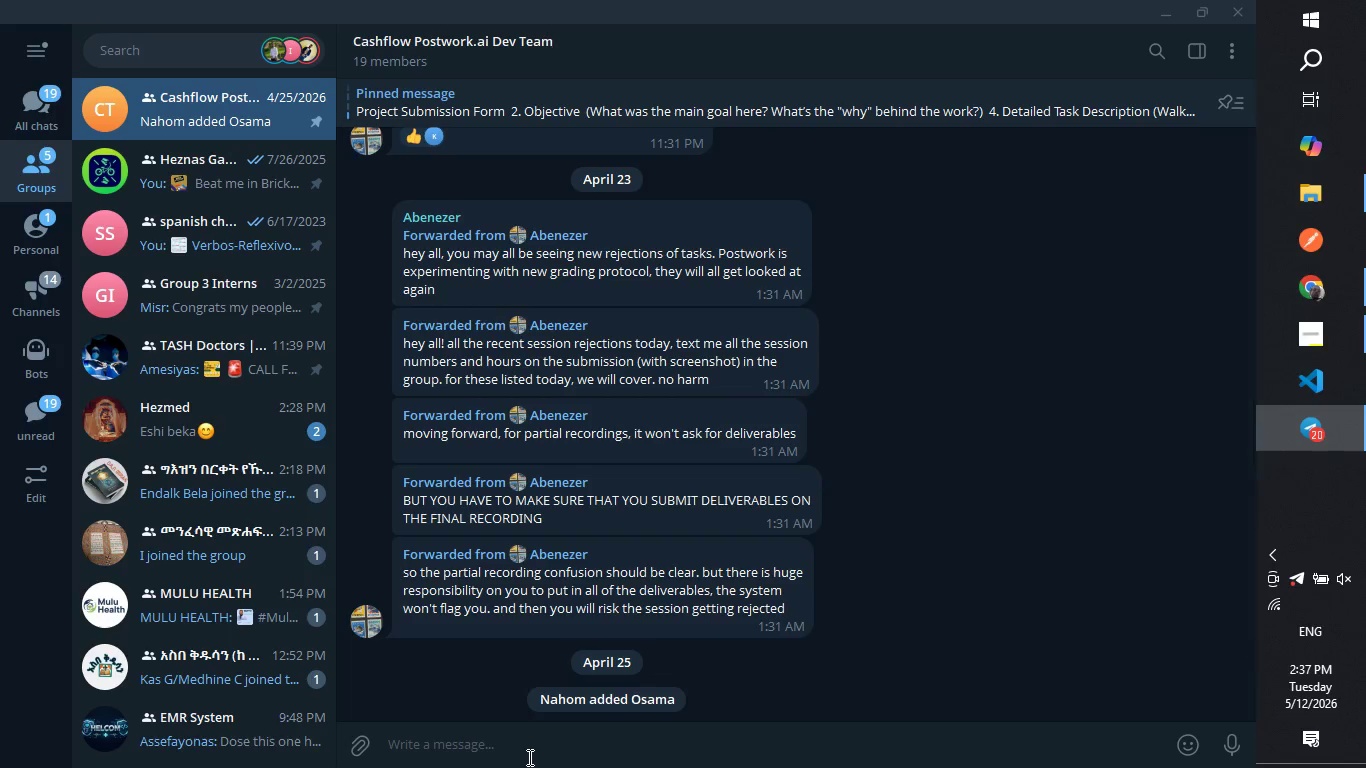 
left_click([528, 756])
 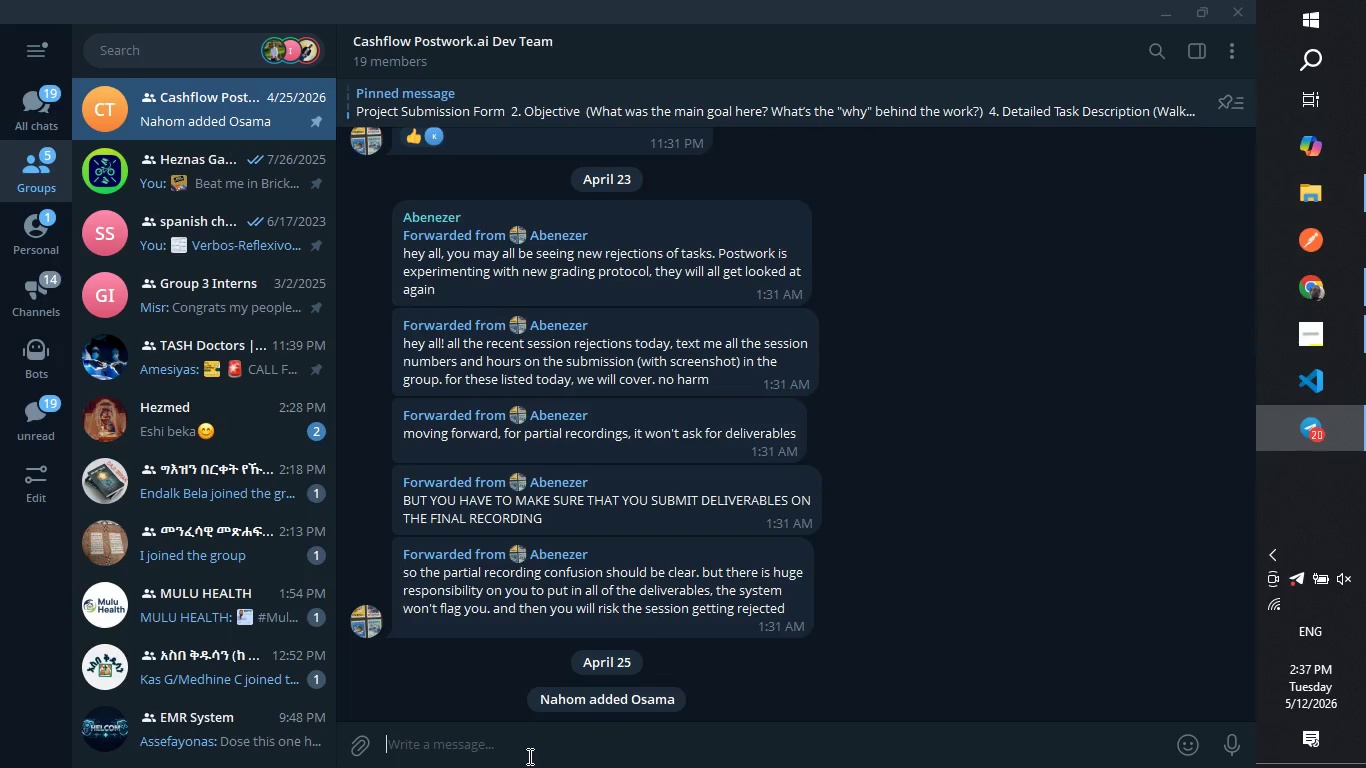 
type(trophy)
 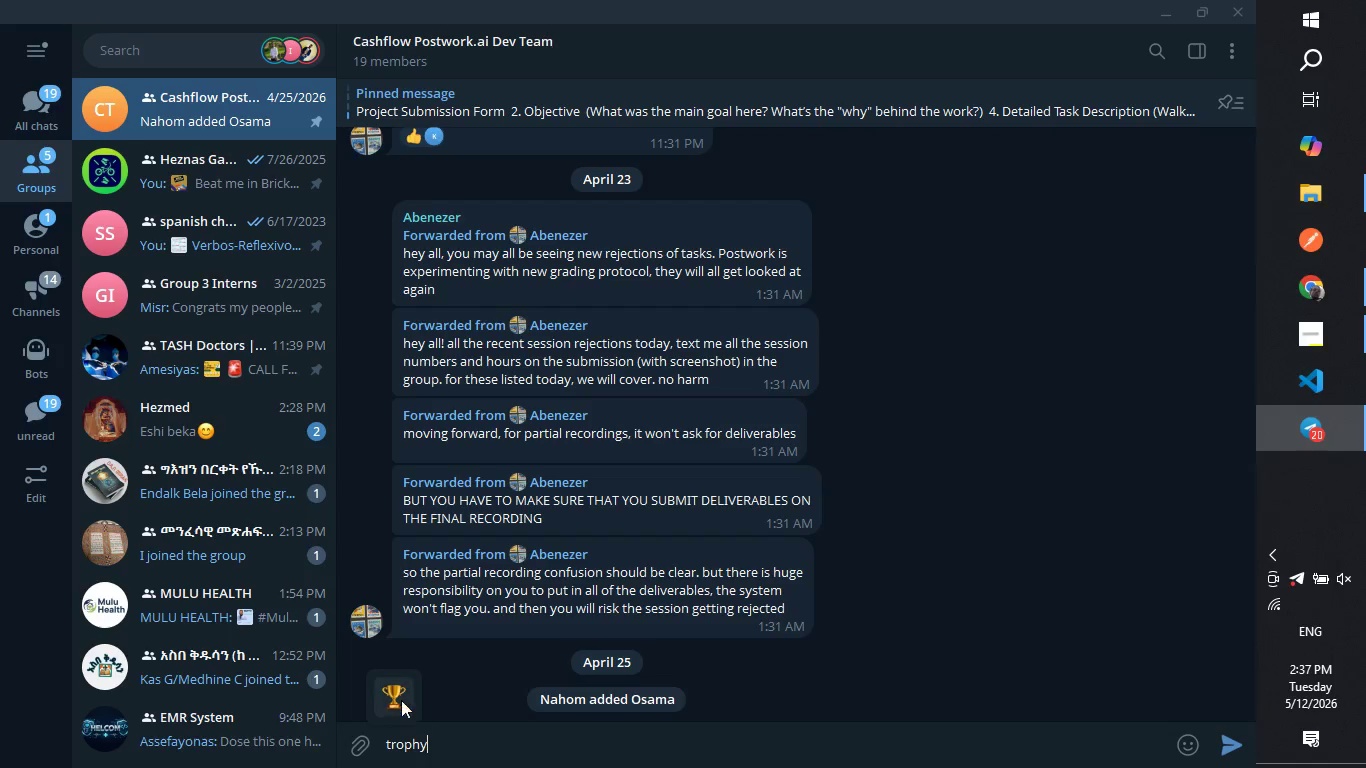 
left_click([394, 697])
 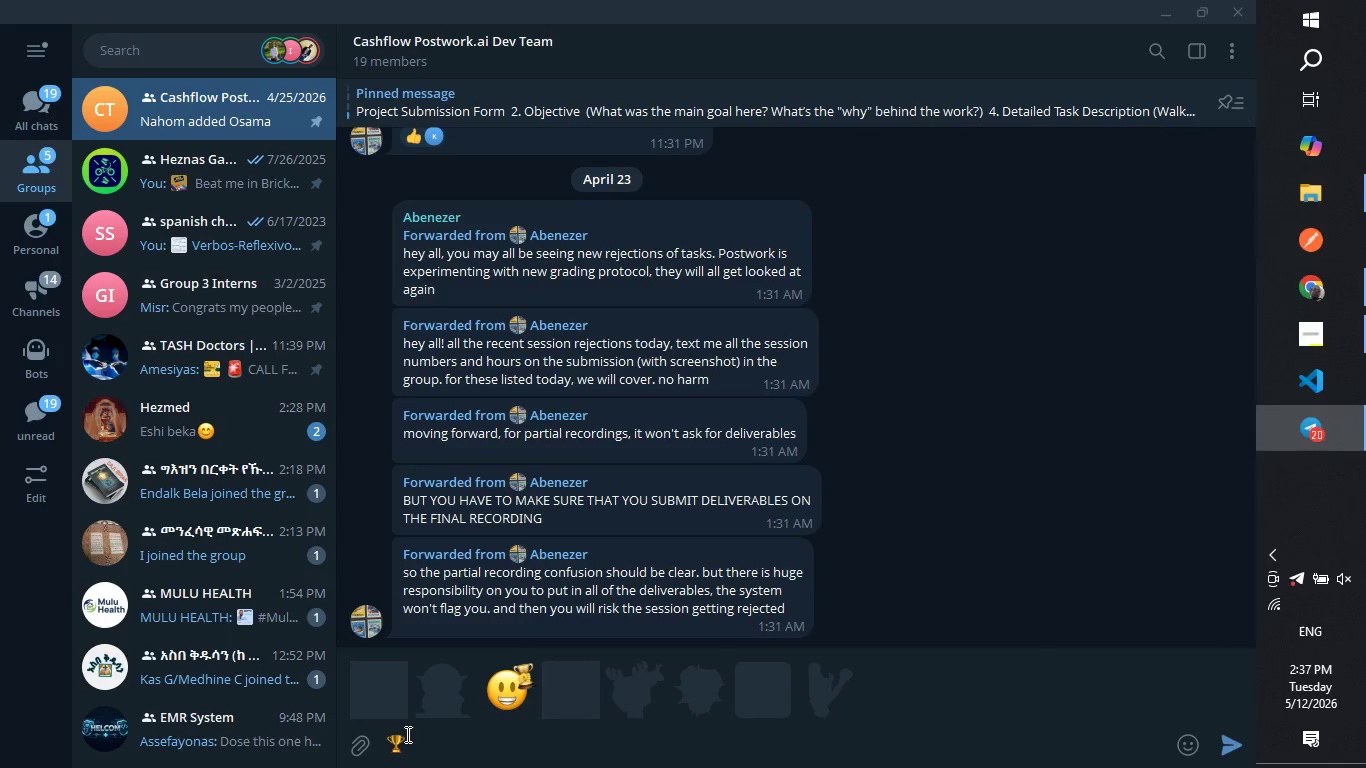 
left_click_drag(start_coordinate=[406, 735], to_coordinate=[385, 735])
 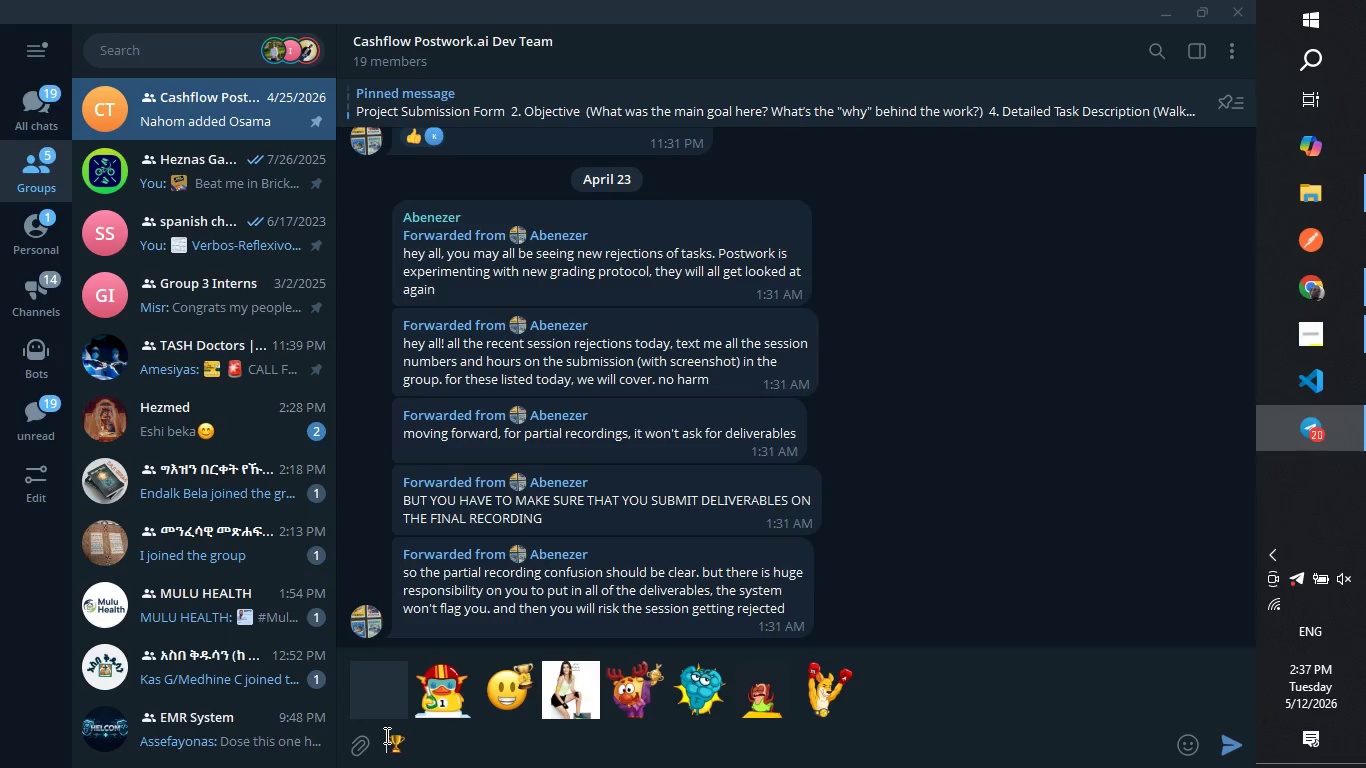 
left_click_drag(start_coordinate=[385, 735], to_coordinate=[408, 739])
 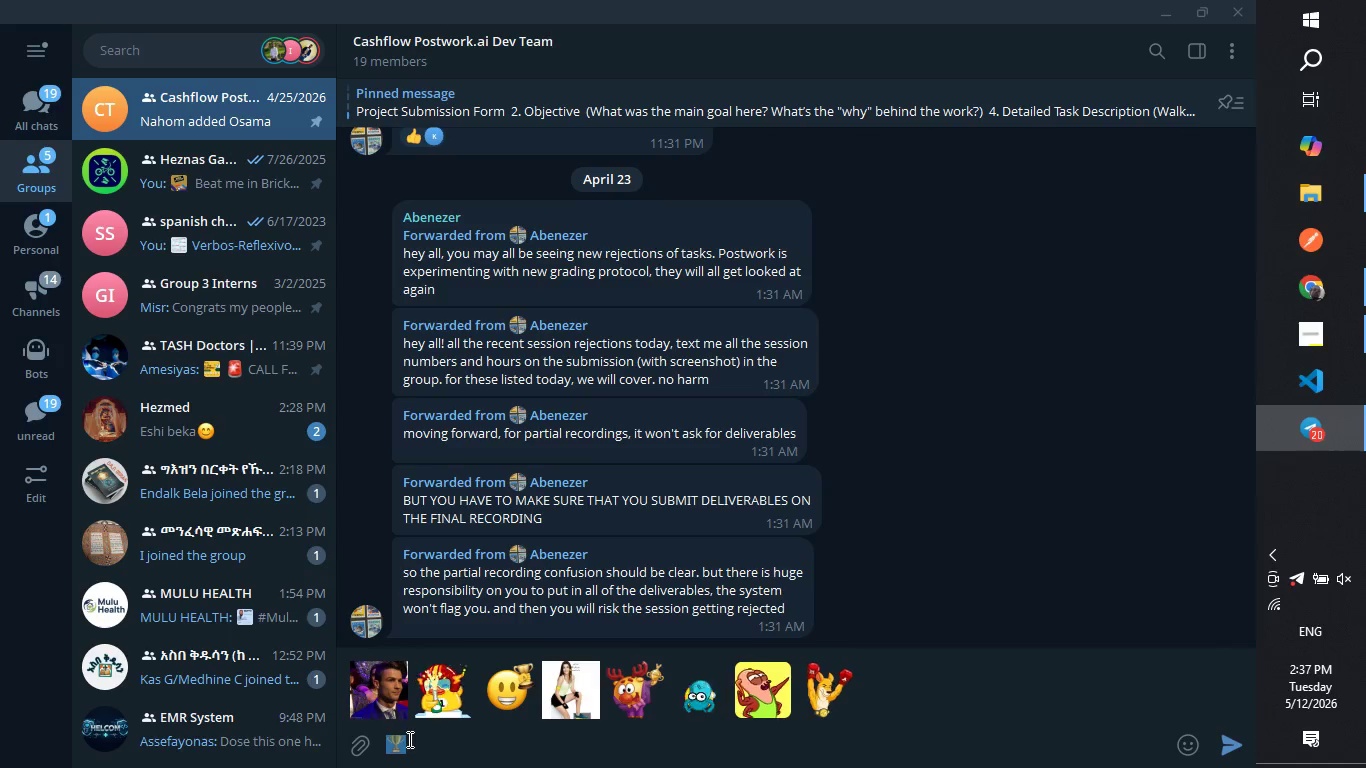 
key(Control+ControlLeft)
 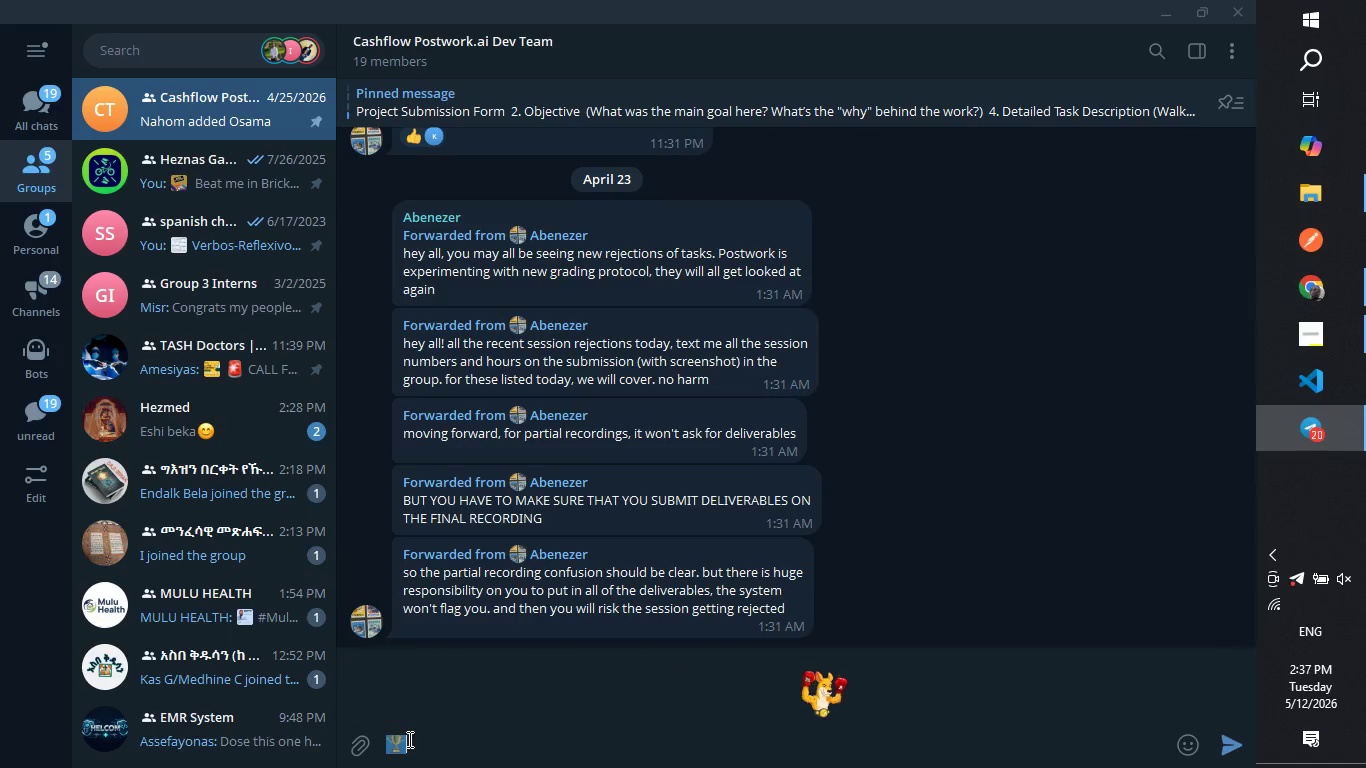 
key(Control+X)
 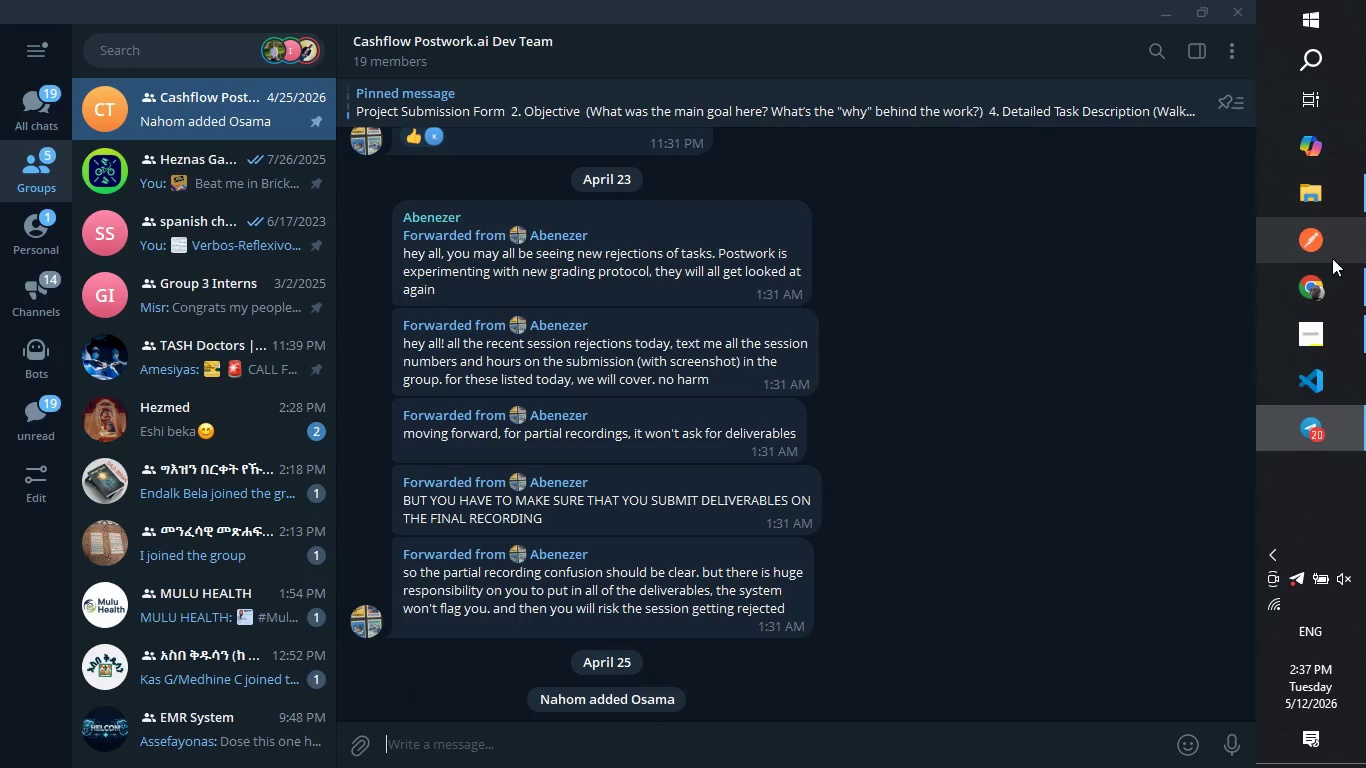 
left_click([1328, 279])
 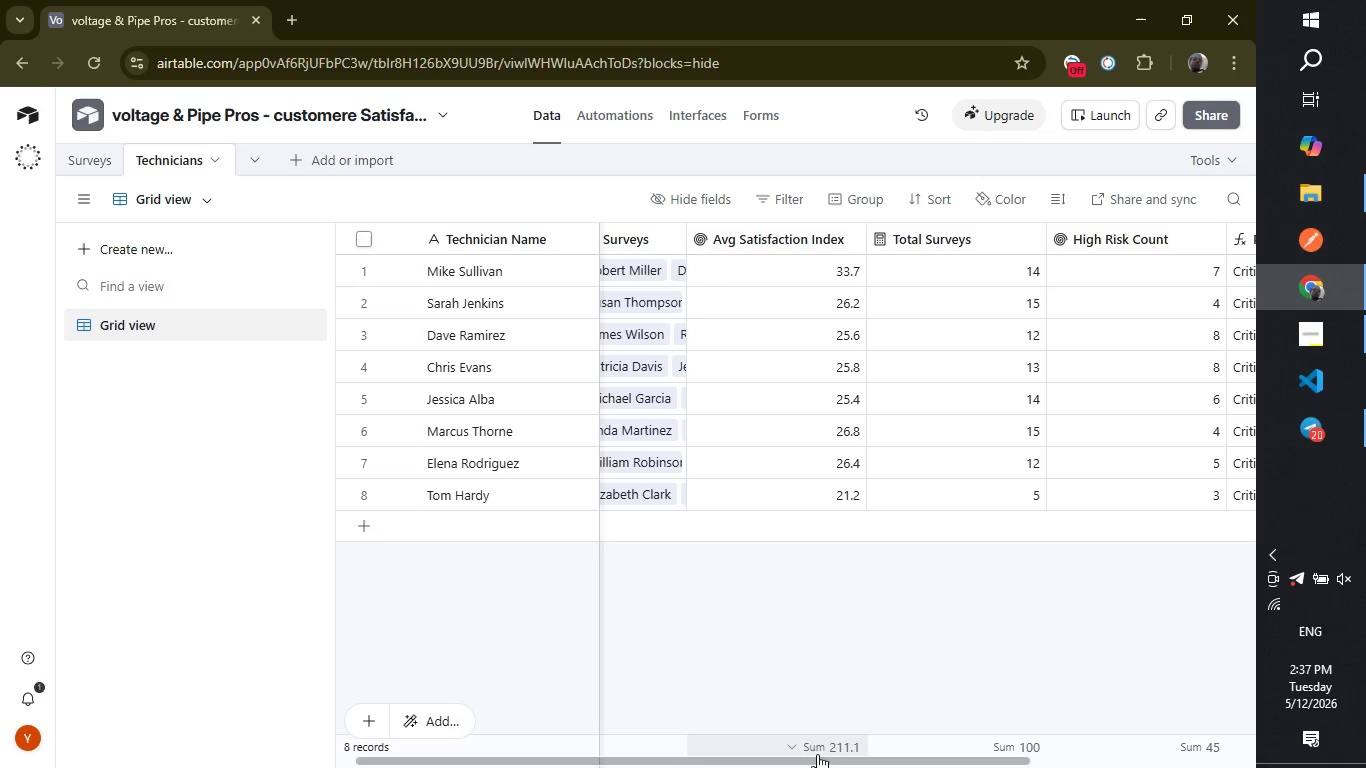 
left_click_drag(start_coordinate=[817, 762], to_coordinate=[1039, 738])
 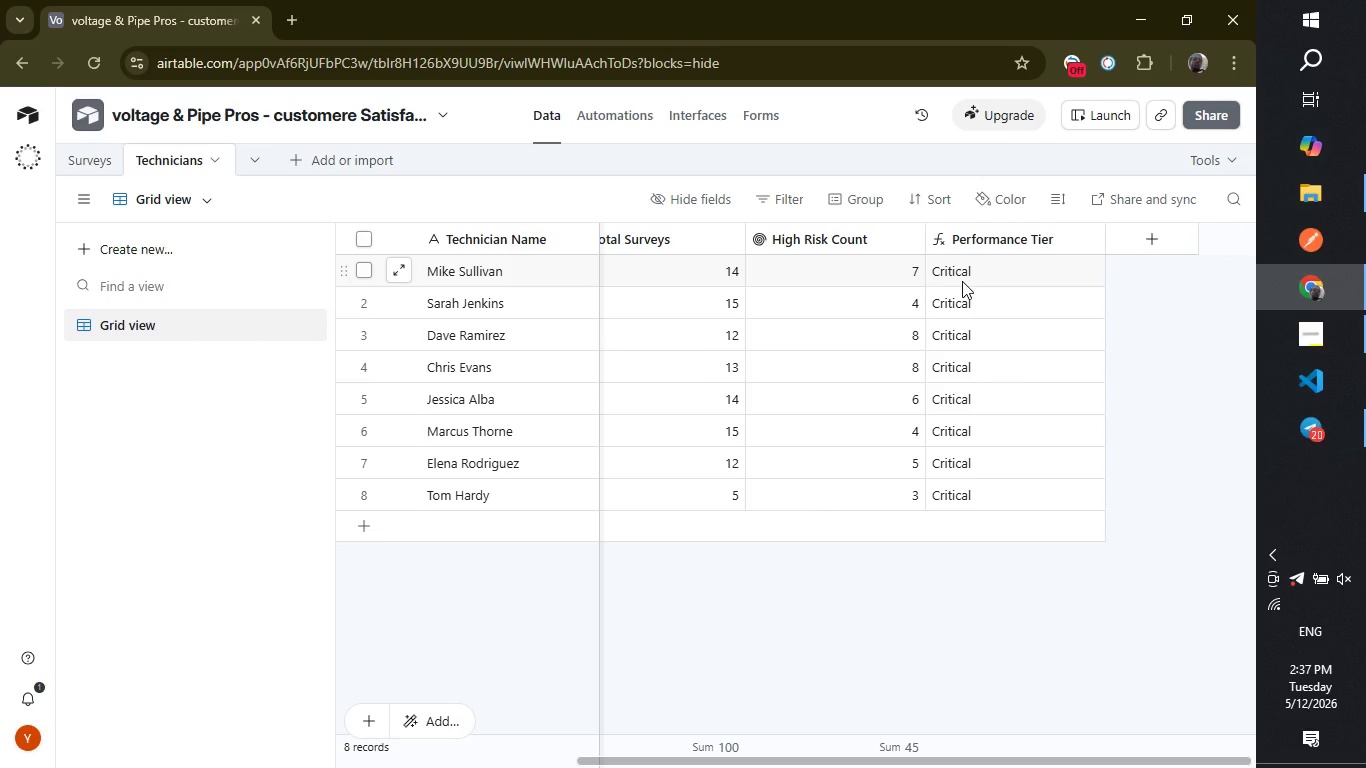 
double_click([962, 281])
 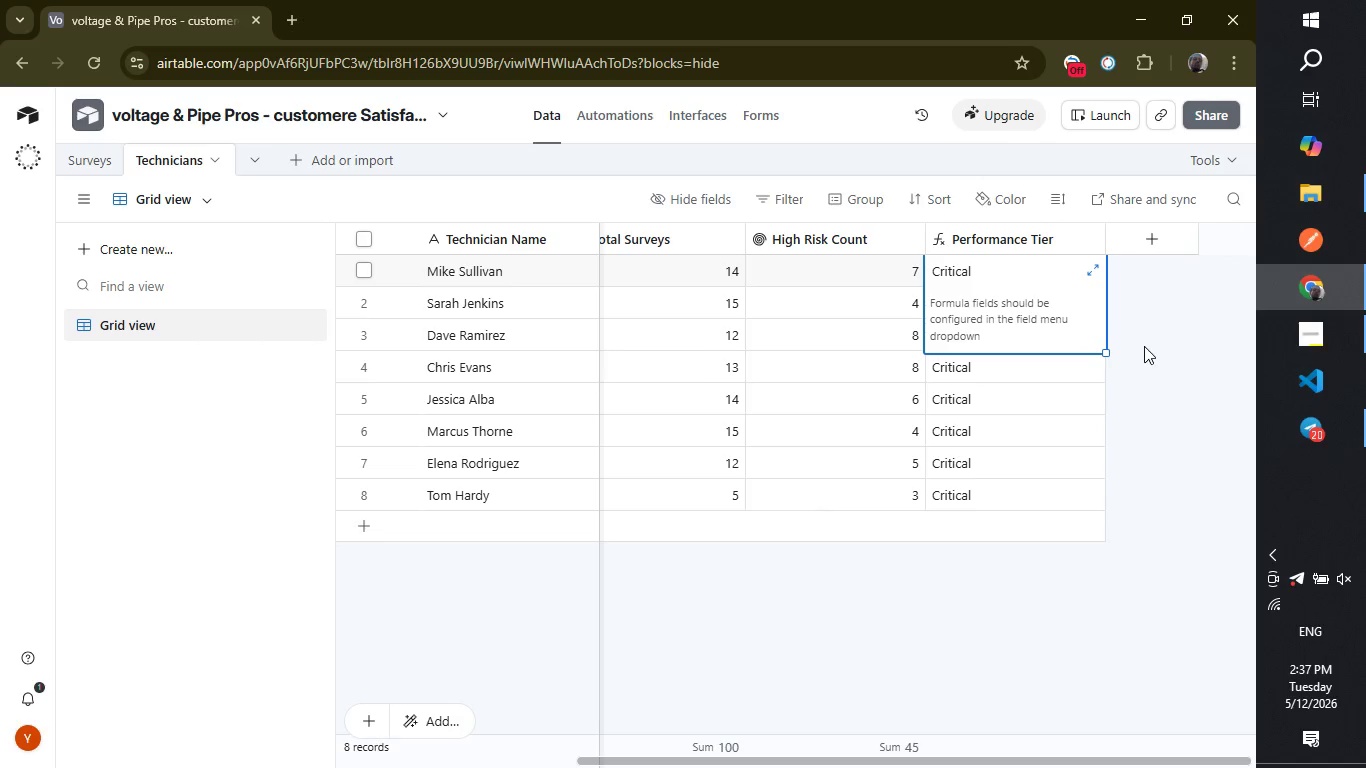 
left_click([1144, 346])
 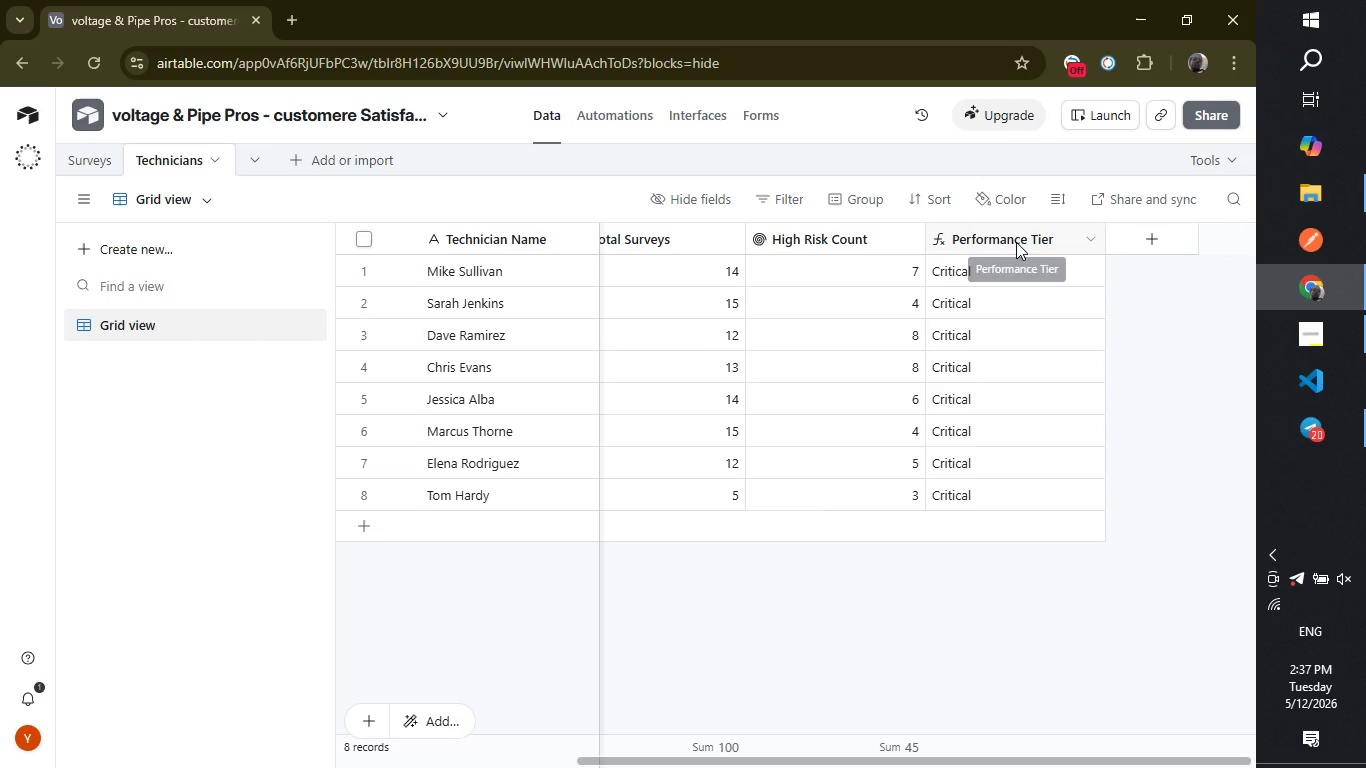 
double_click([1016, 242])
 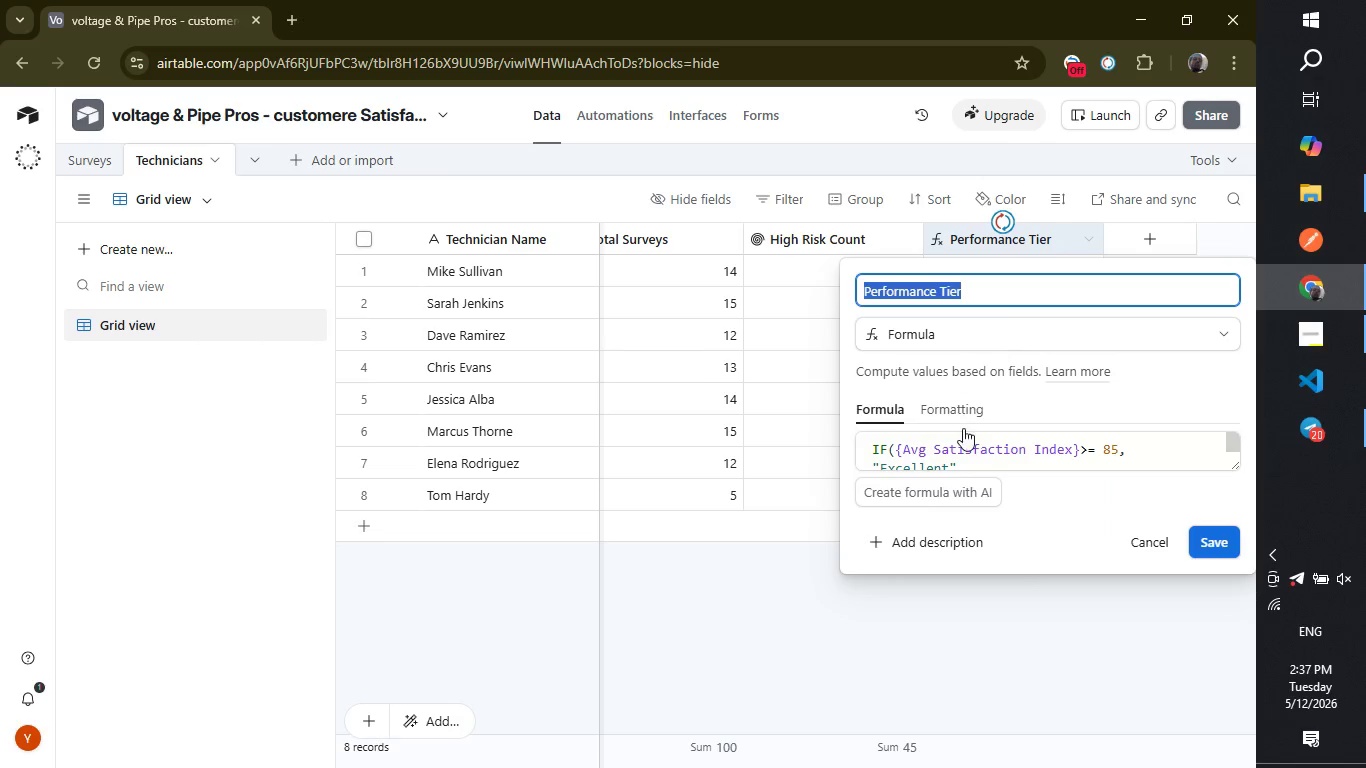 
mouse_move([908, 472])
 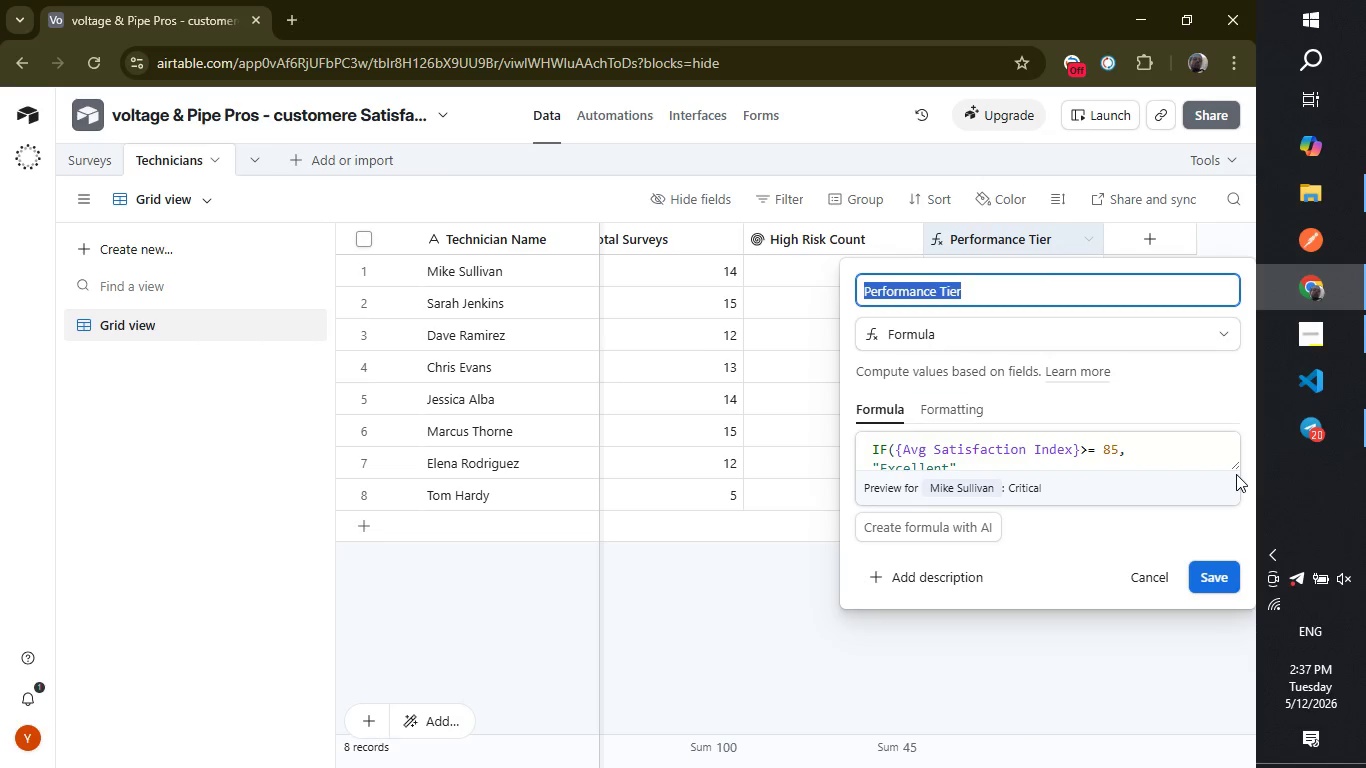 
left_click_drag(start_coordinate=[1236, 467], to_coordinate=[1285, 643])
 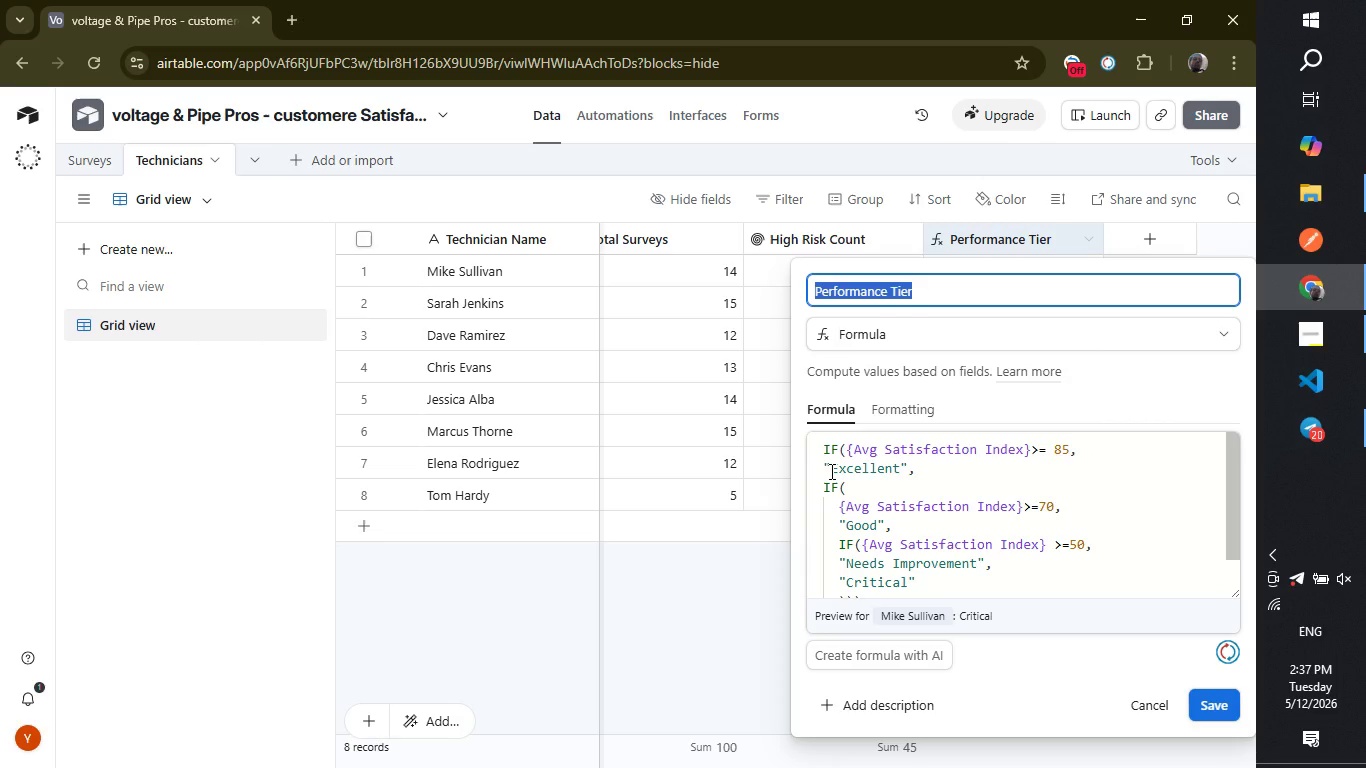 
left_click([830, 471])
 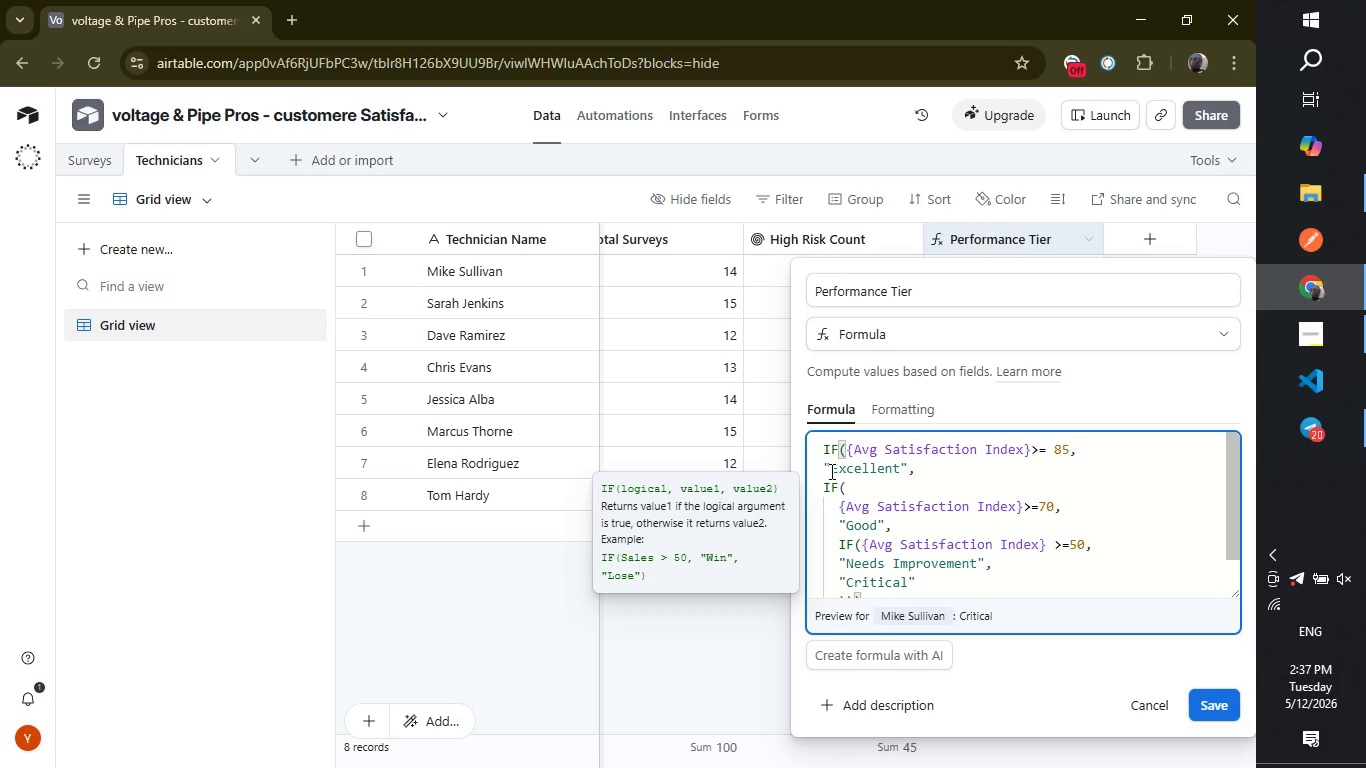 
key(Control+ControlLeft)
 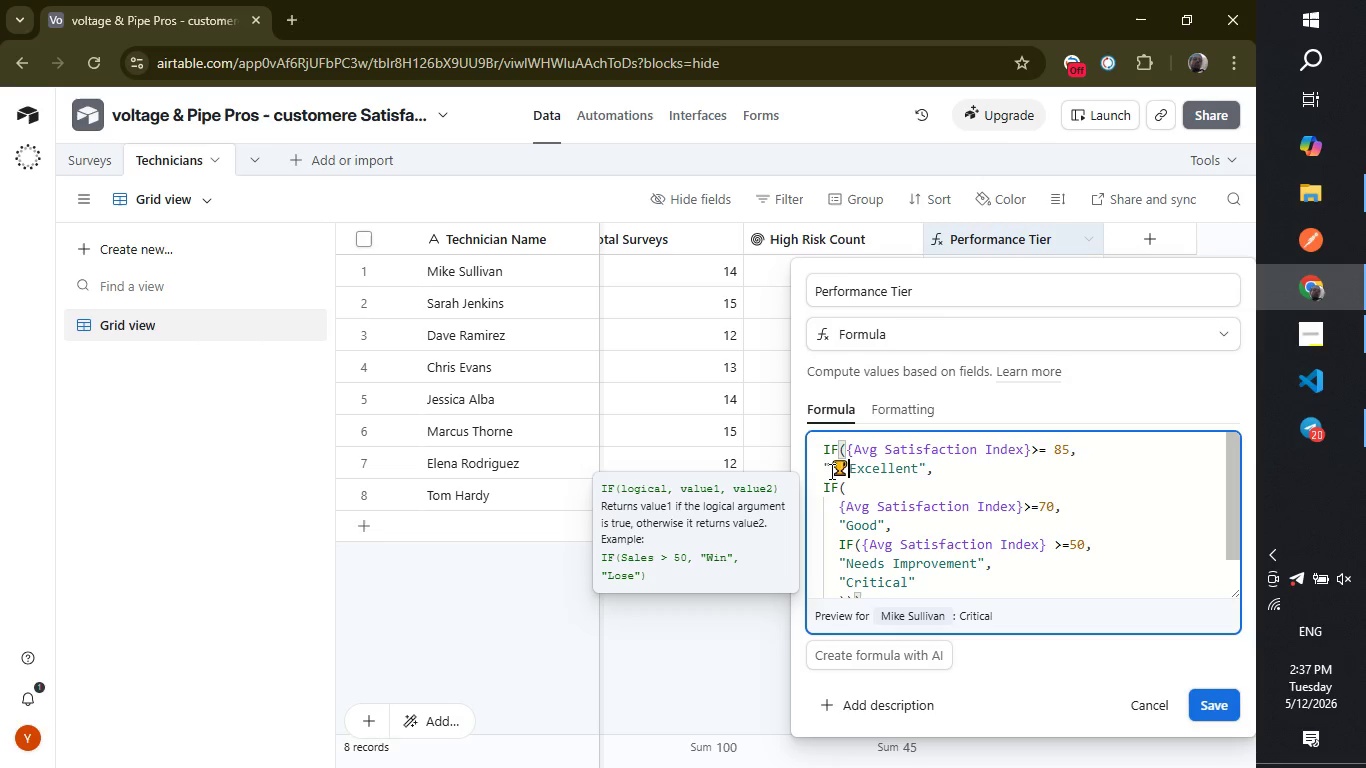 
key(Control+V)
 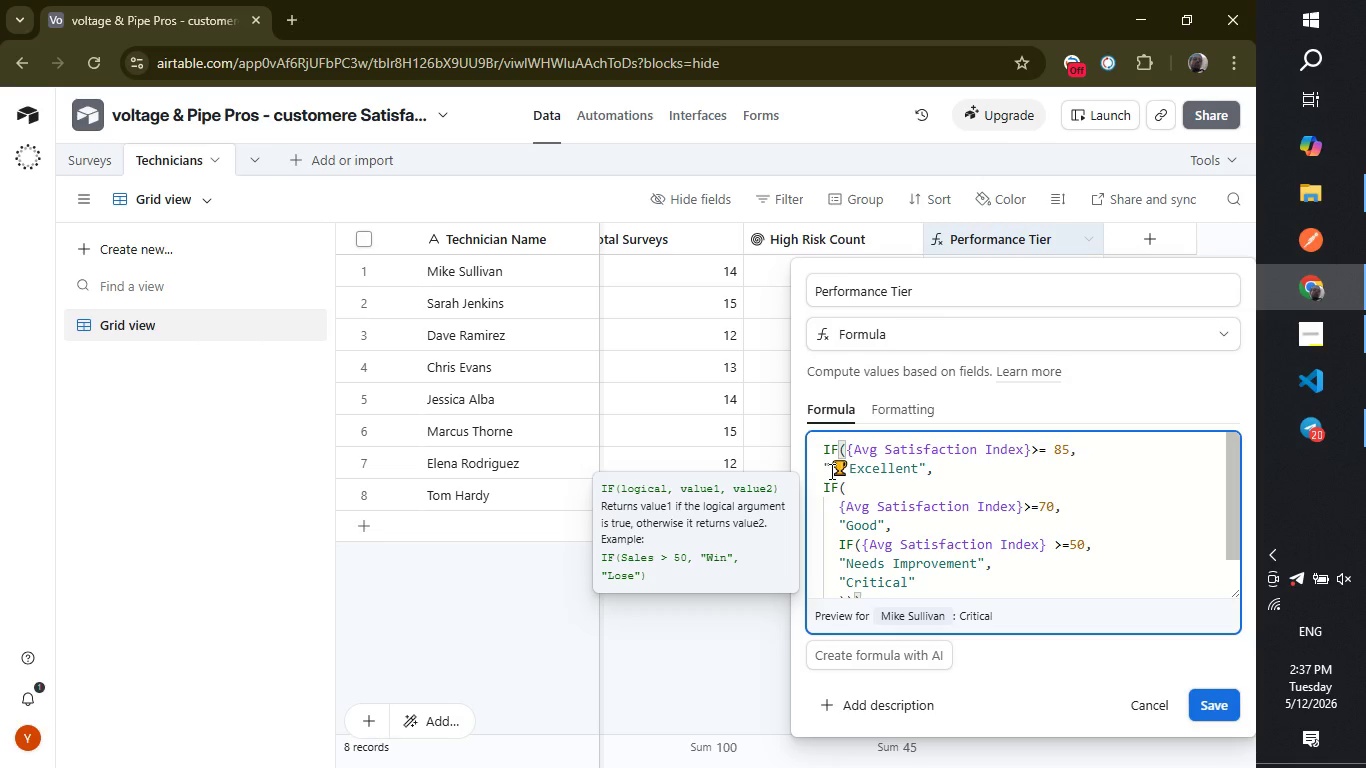 
key(Space)
 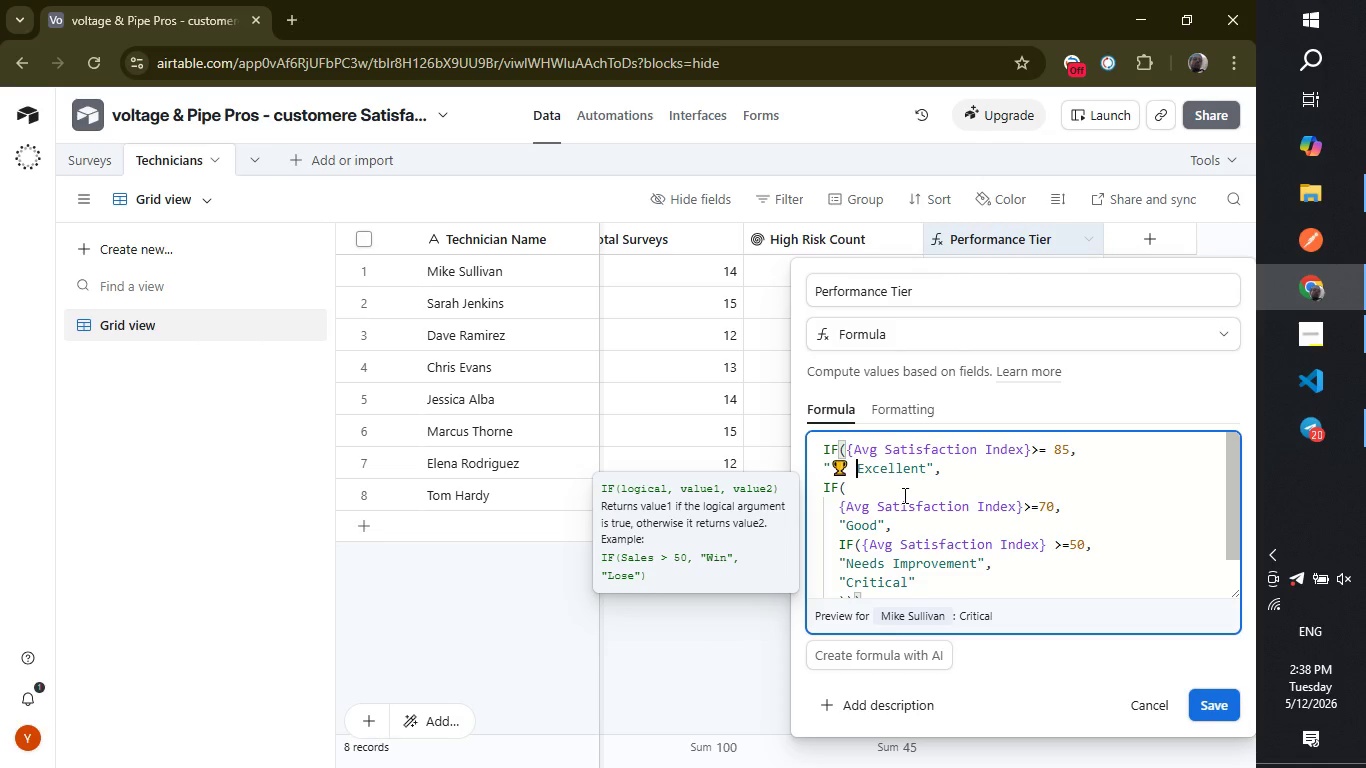 
wait(18.06)
 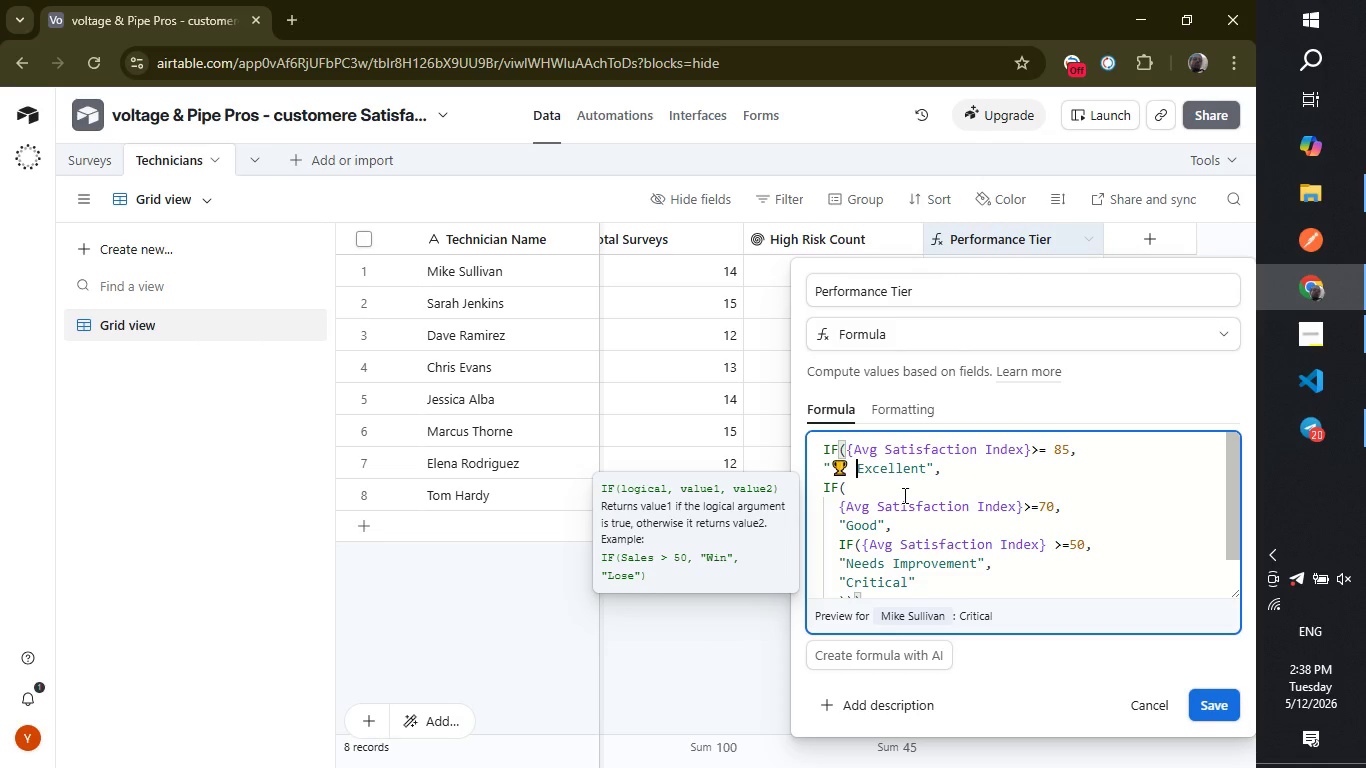 
left_click([1293, 439])
 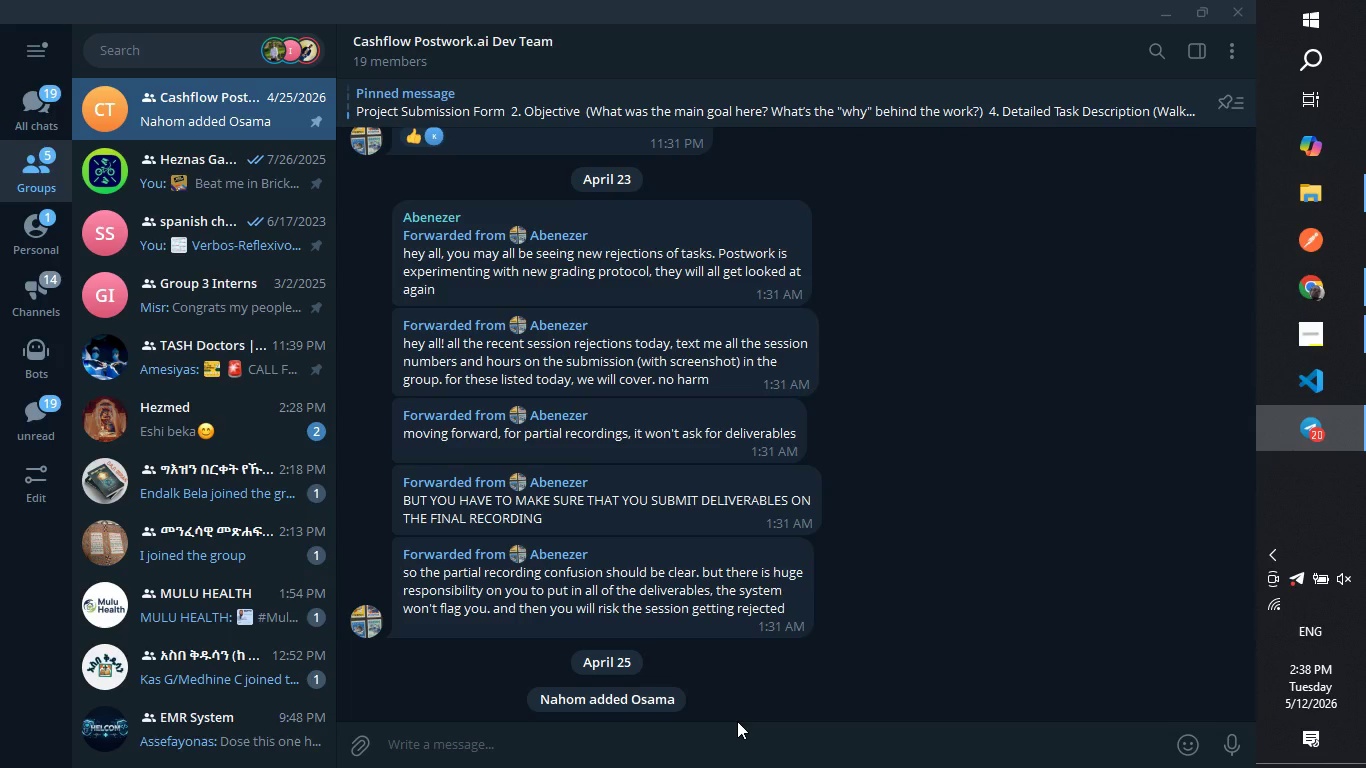 
type(good)
 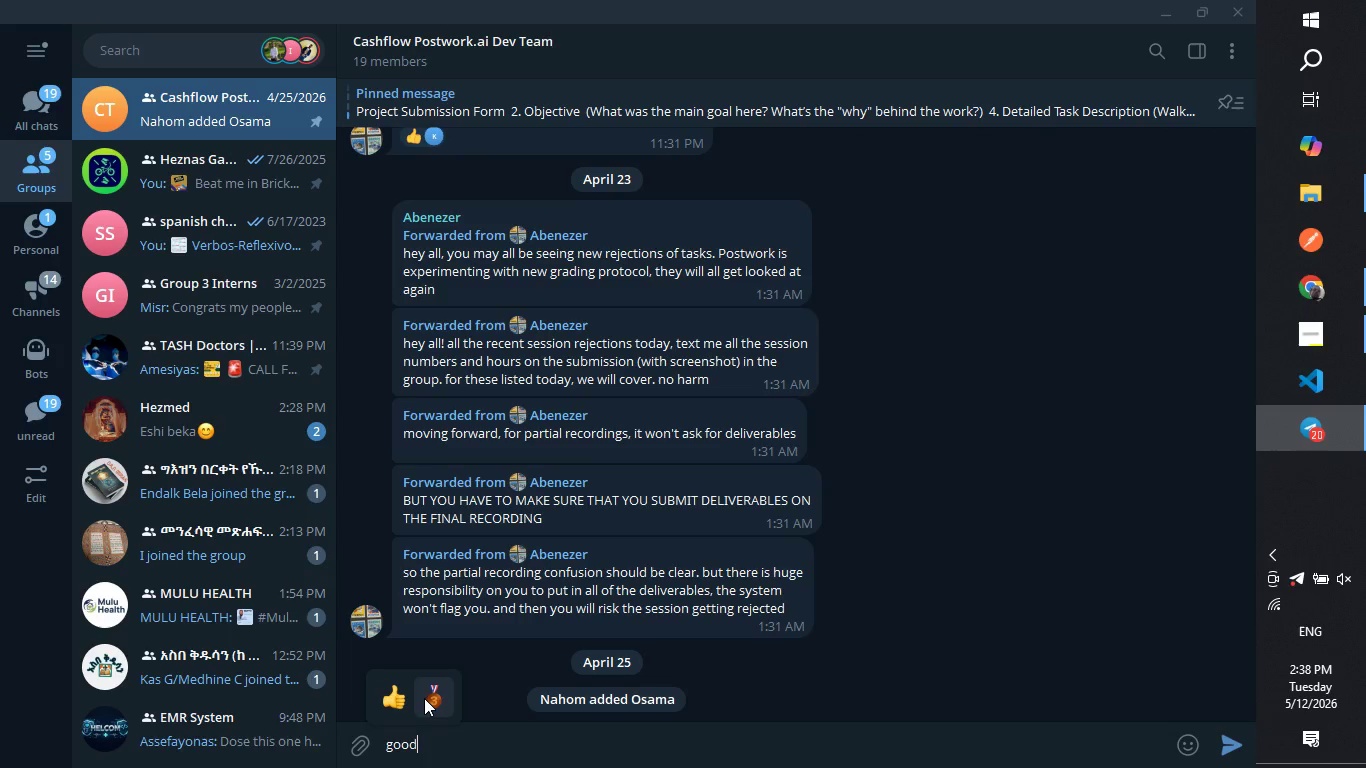 
wait(5.67)
 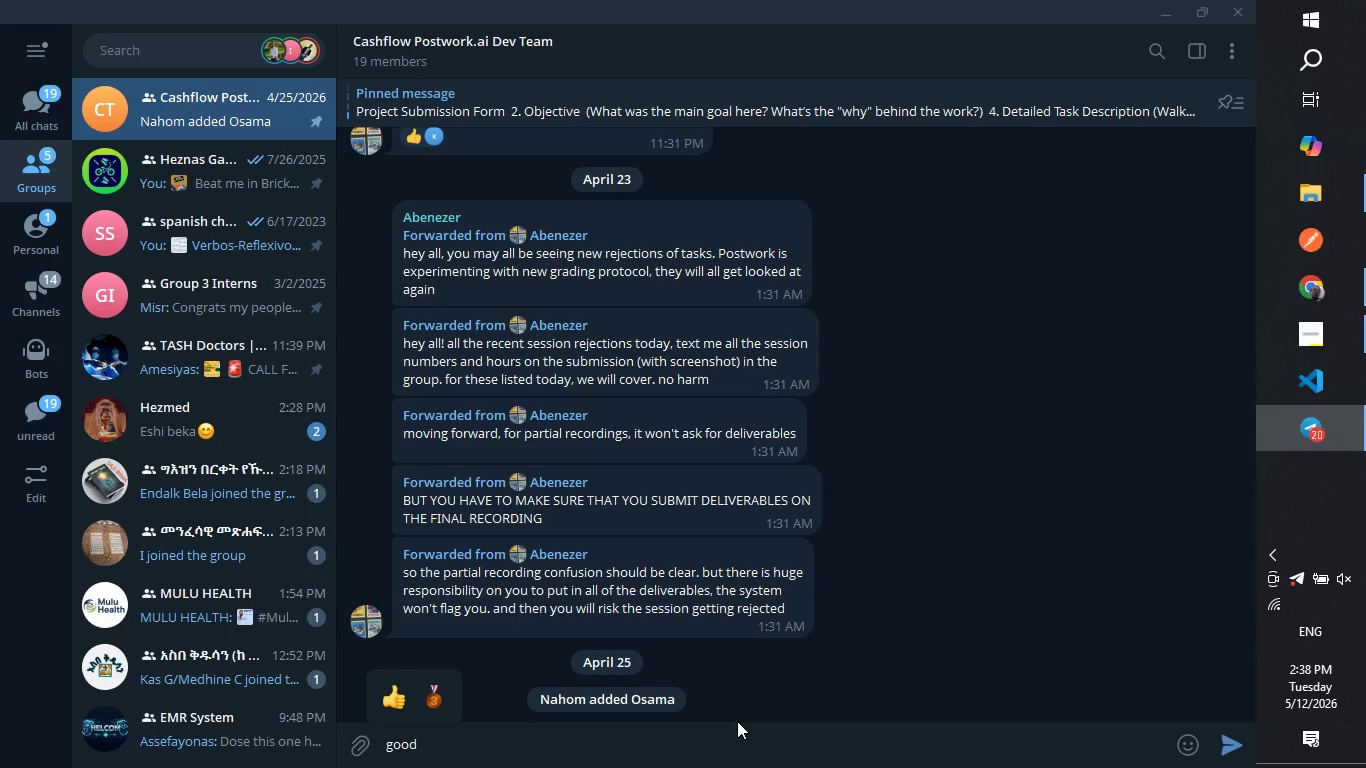 
left_click([433, 697])
 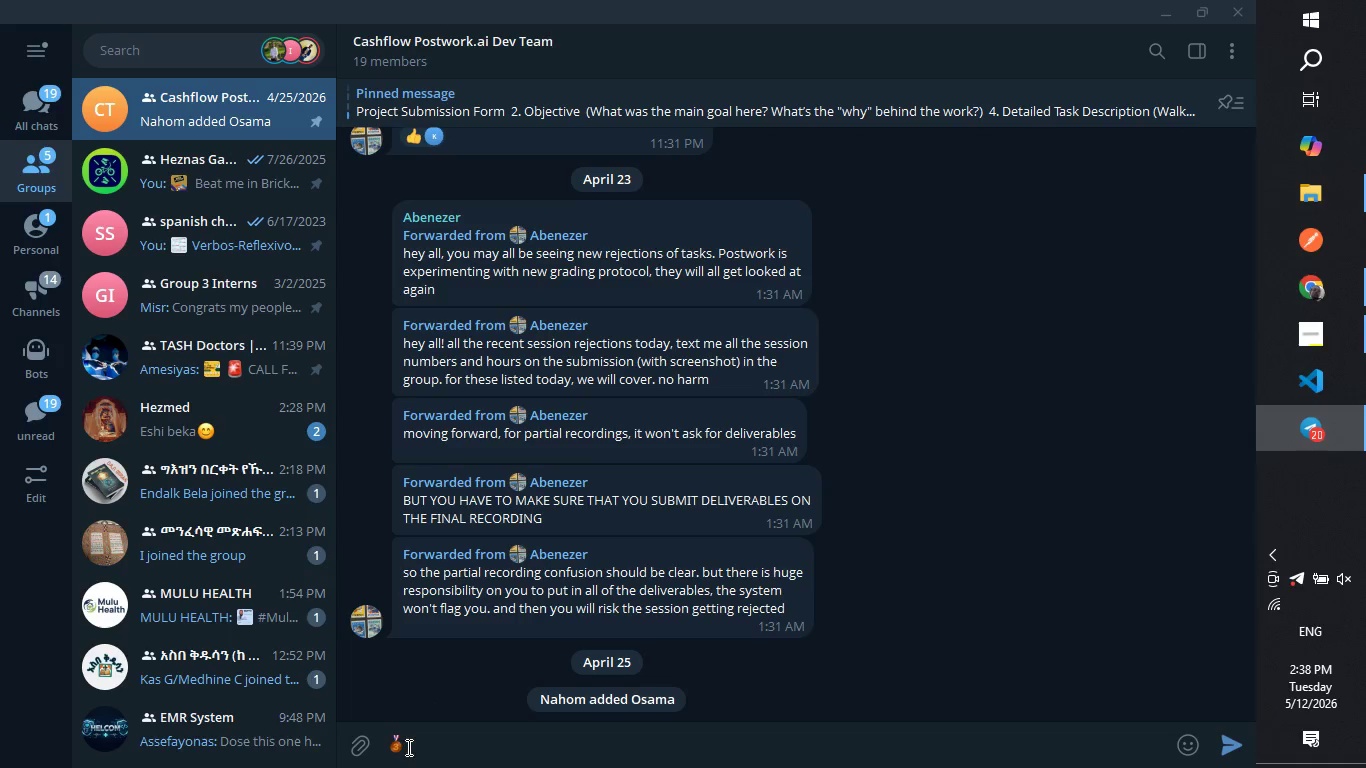 
left_click_drag(start_coordinate=[407, 747], to_coordinate=[381, 747])
 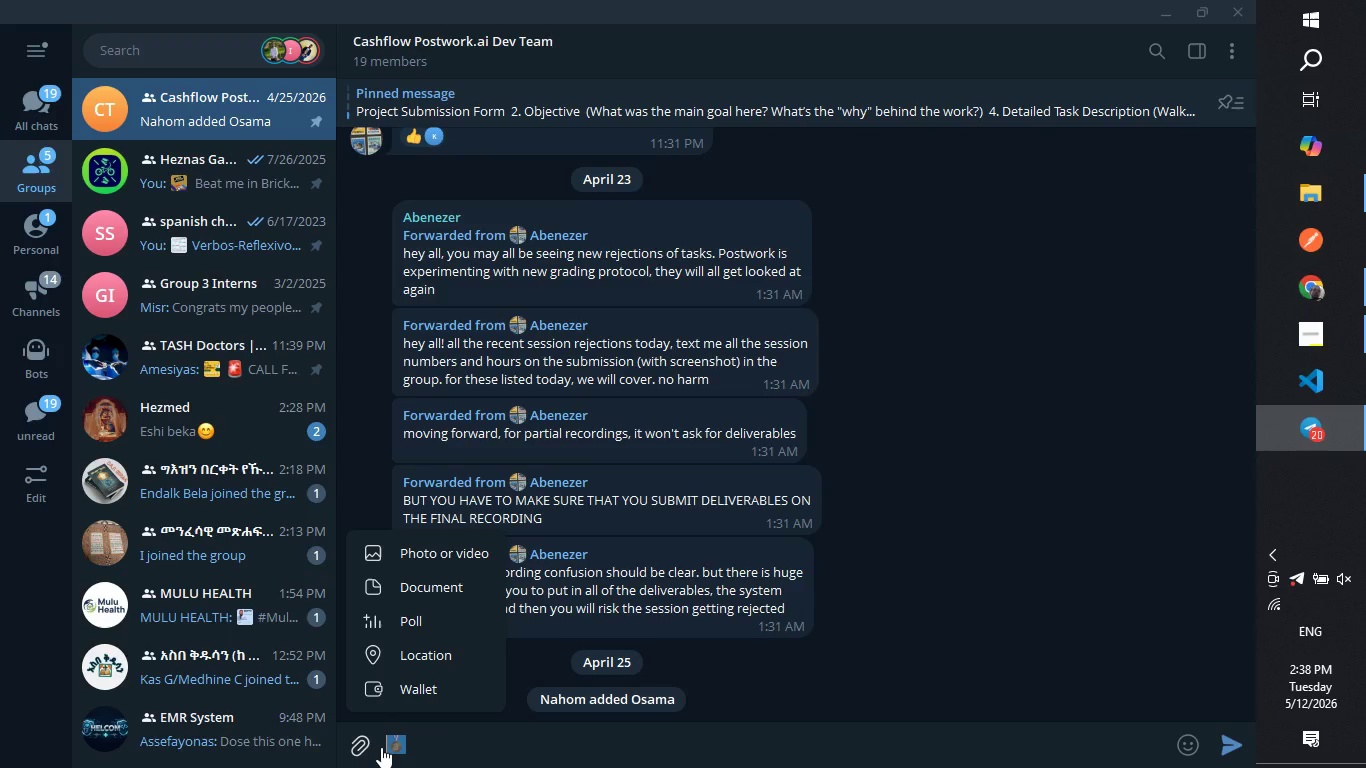 
key(Control+ControlLeft)
 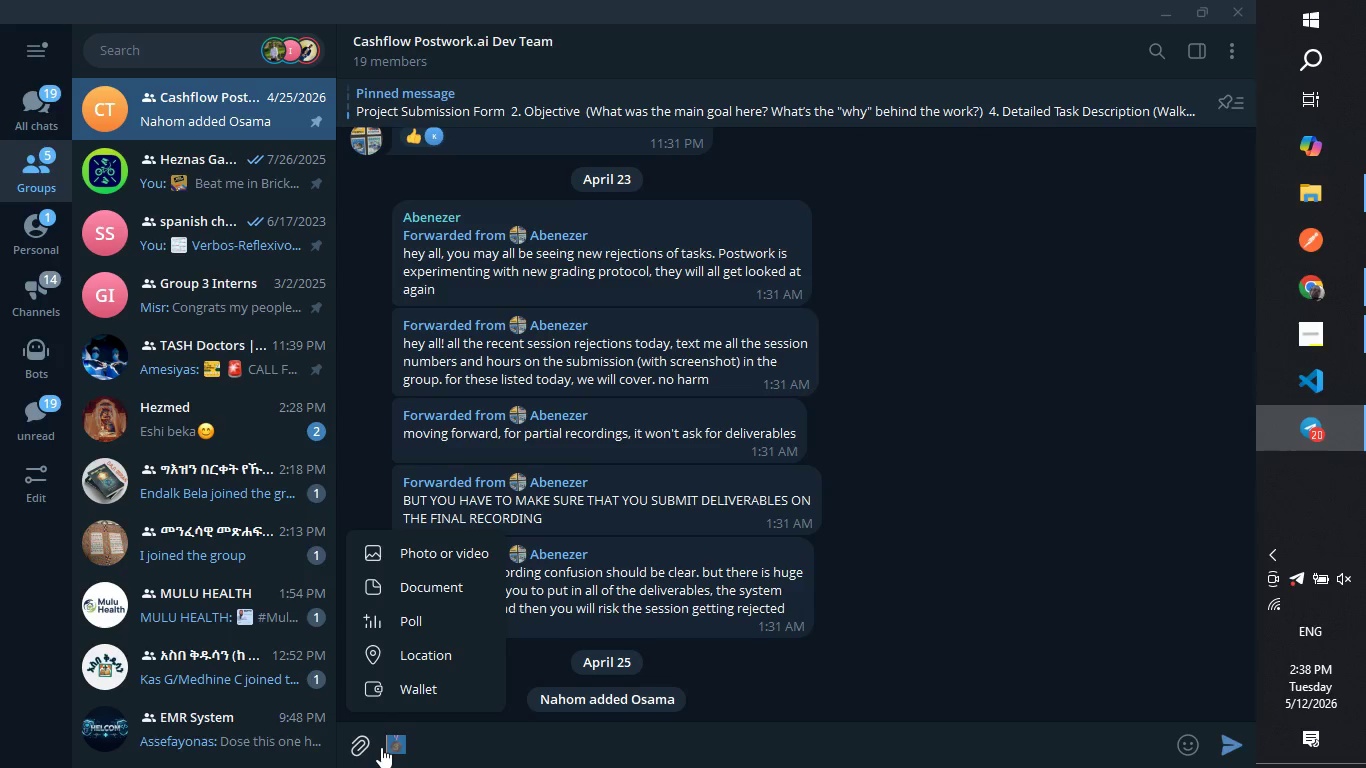 
key(Control+X)
 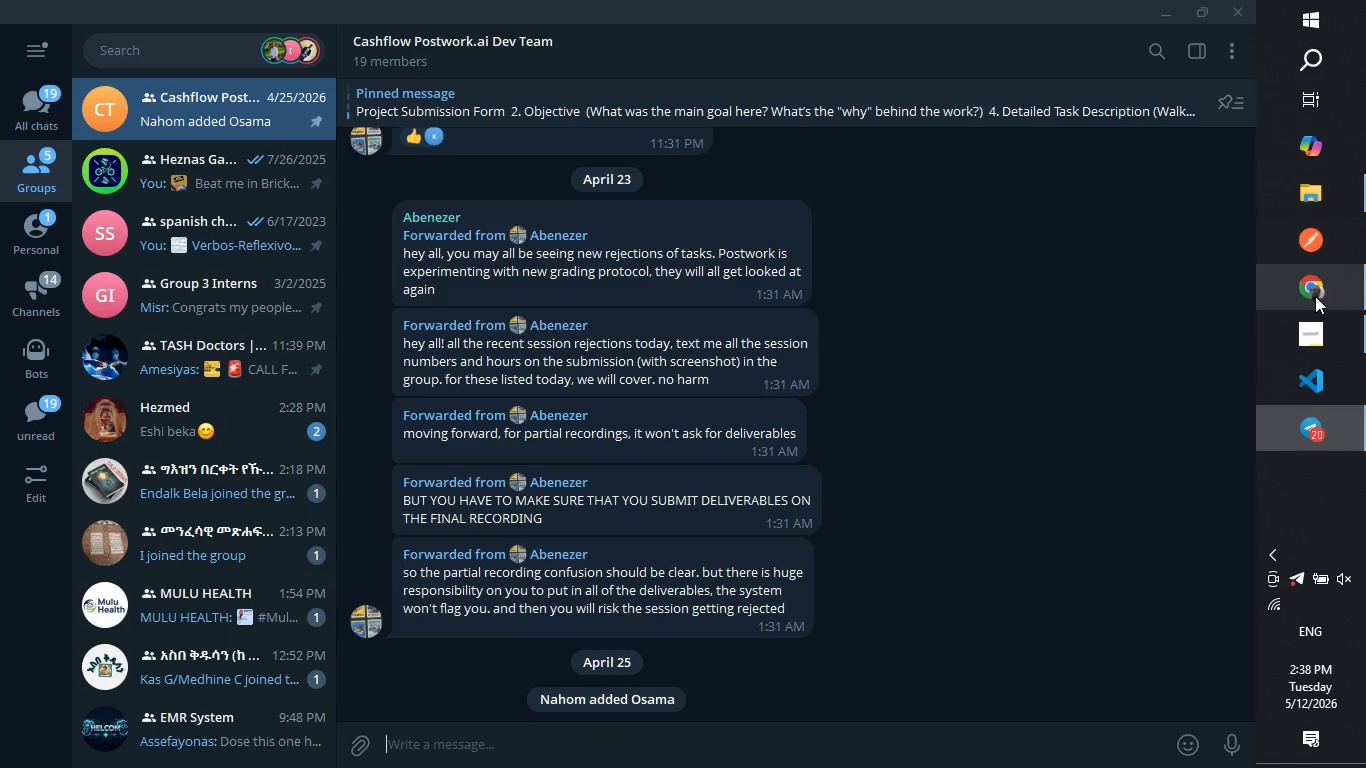 
left_click([1315, 326])